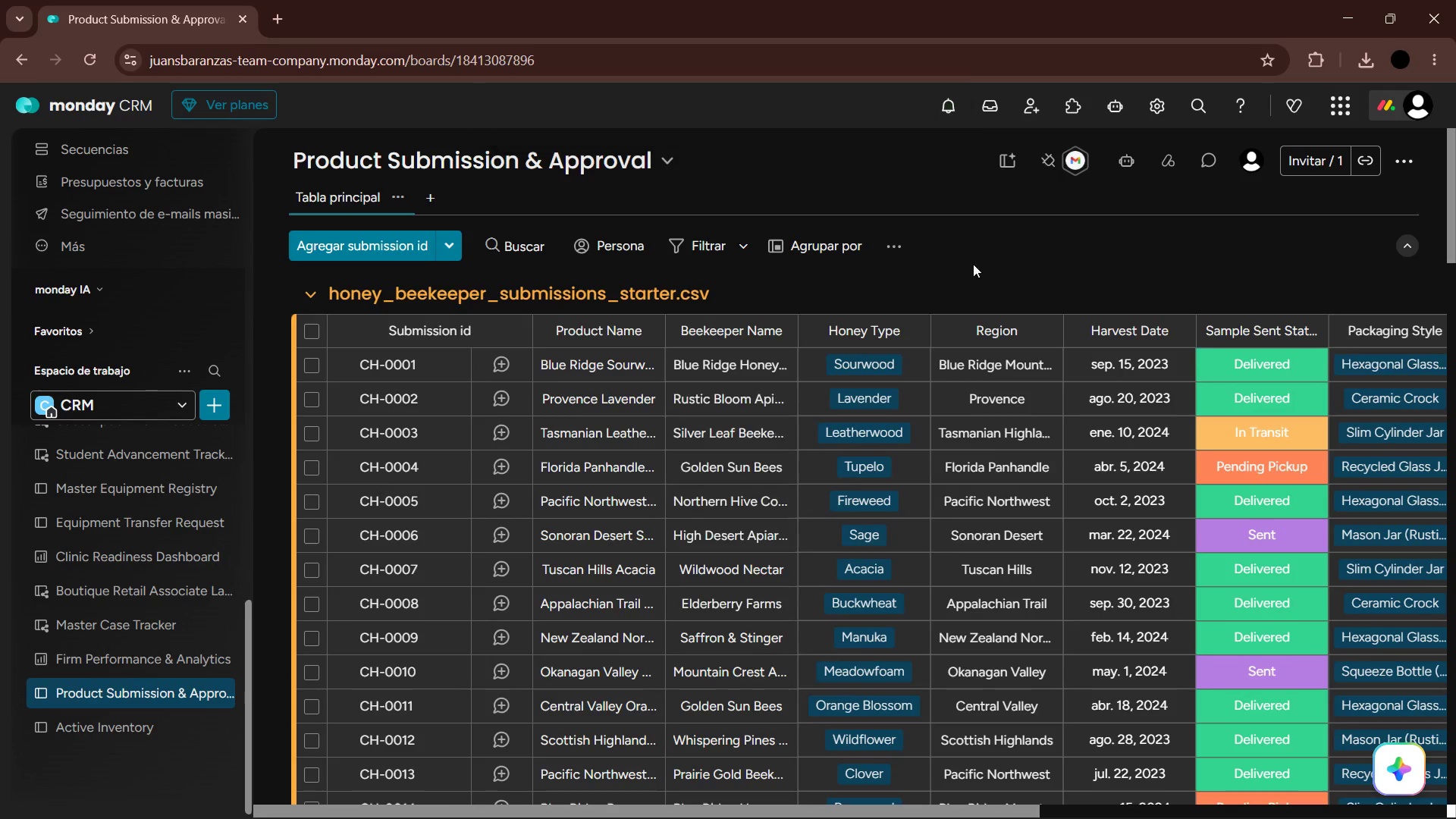 
mouse_move([1094, 391])
 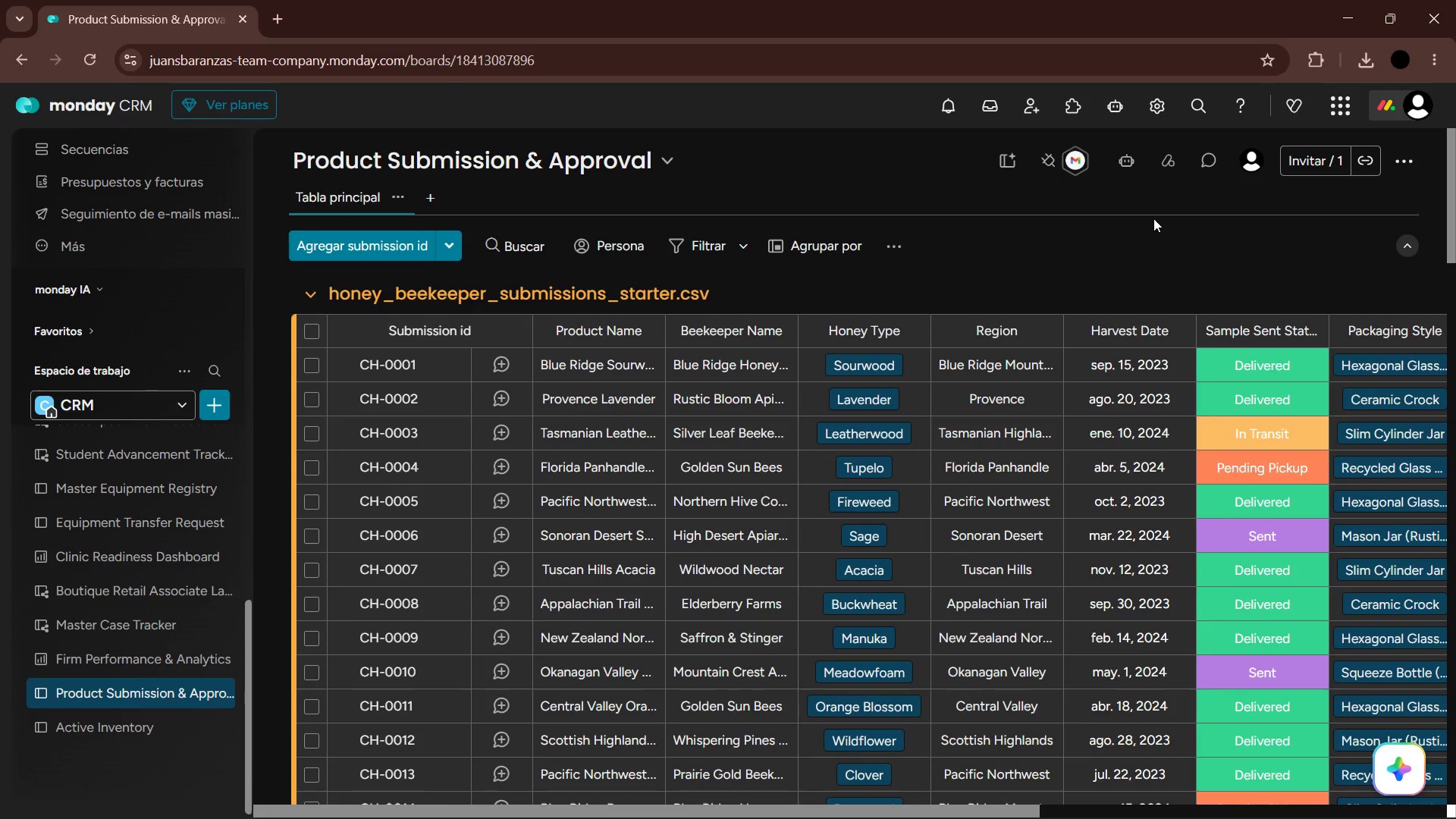 
wait(8.9)
 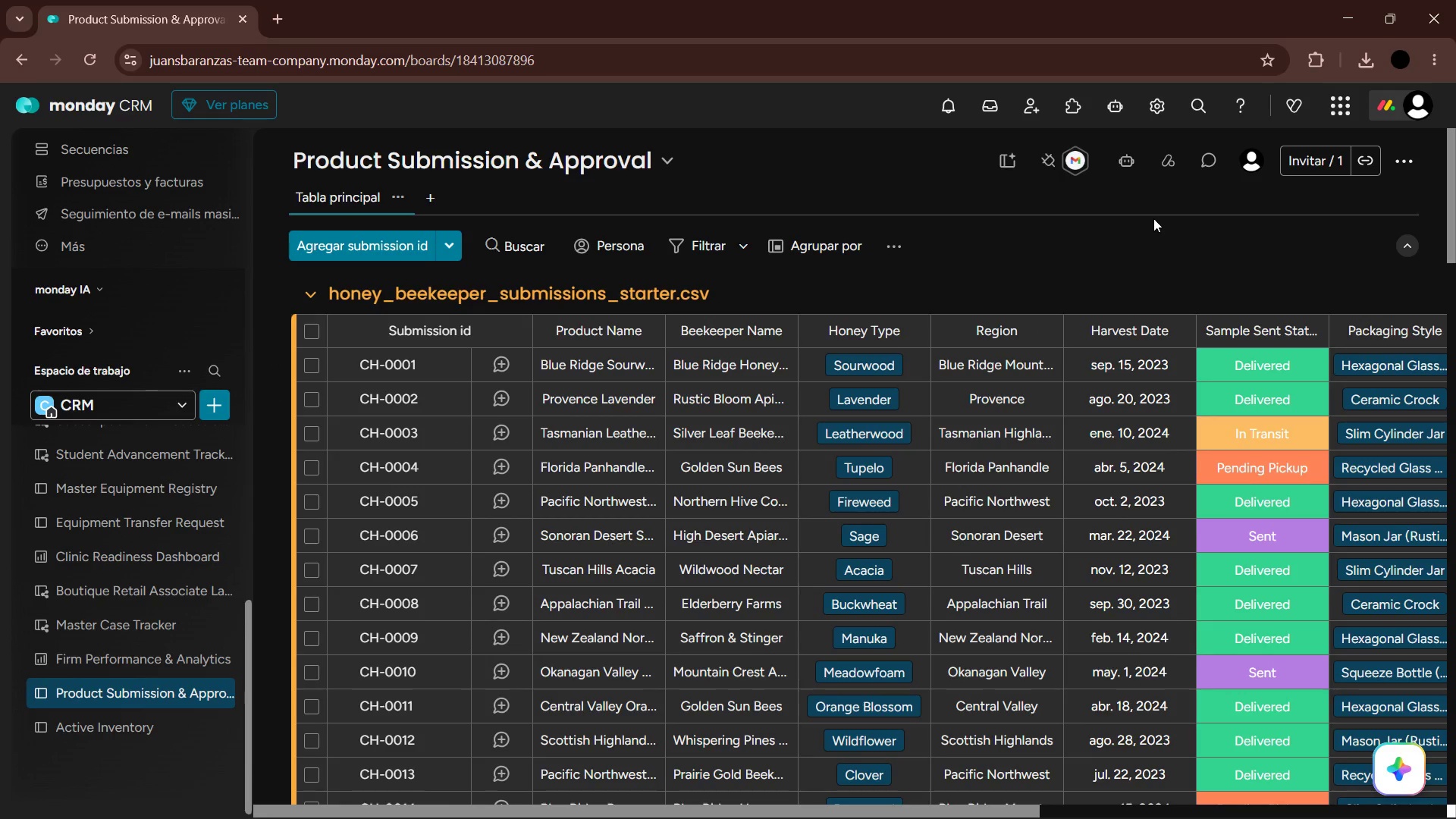 
left_click([1119, 164])
 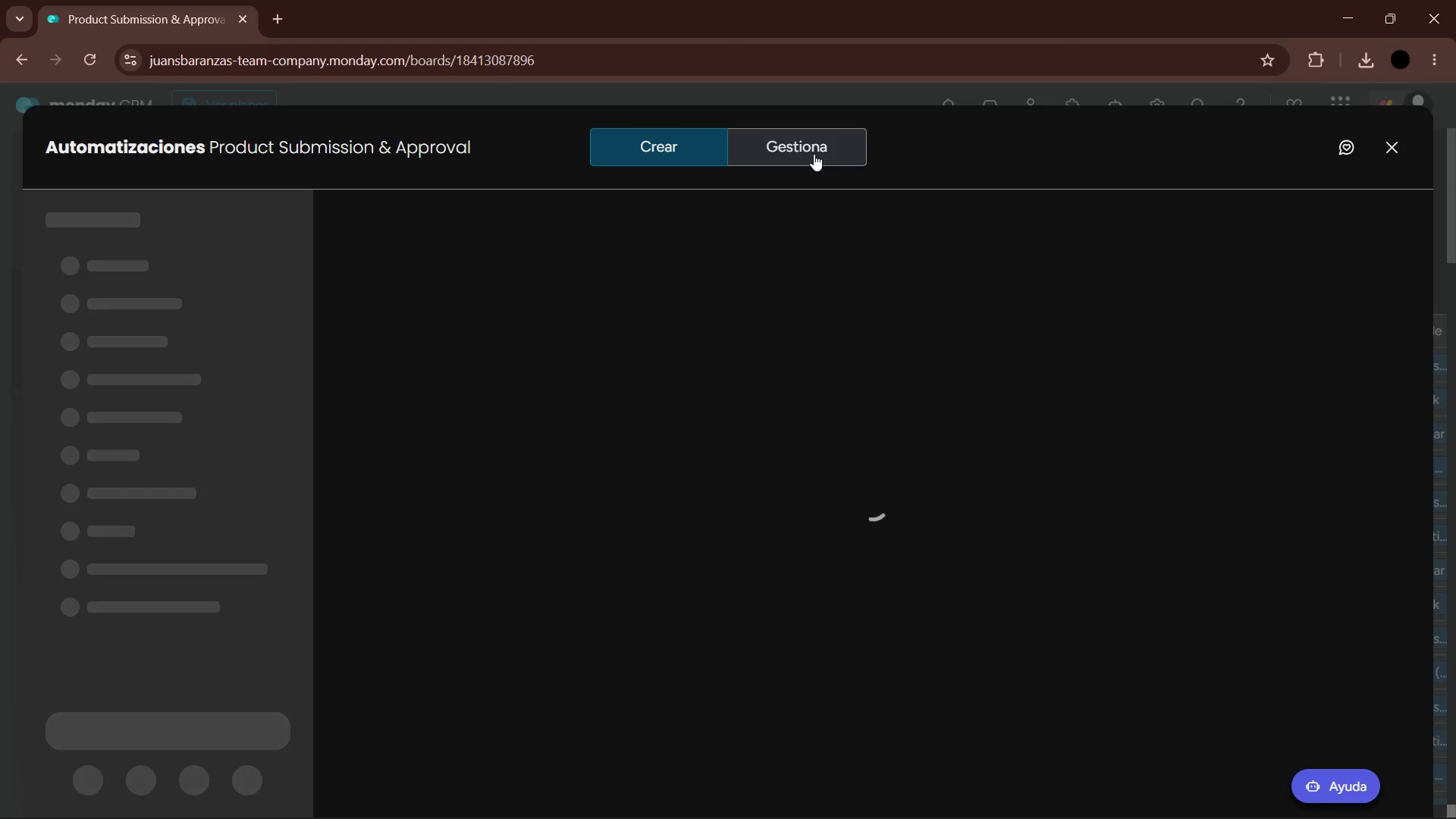 
left_click([510, 410])
 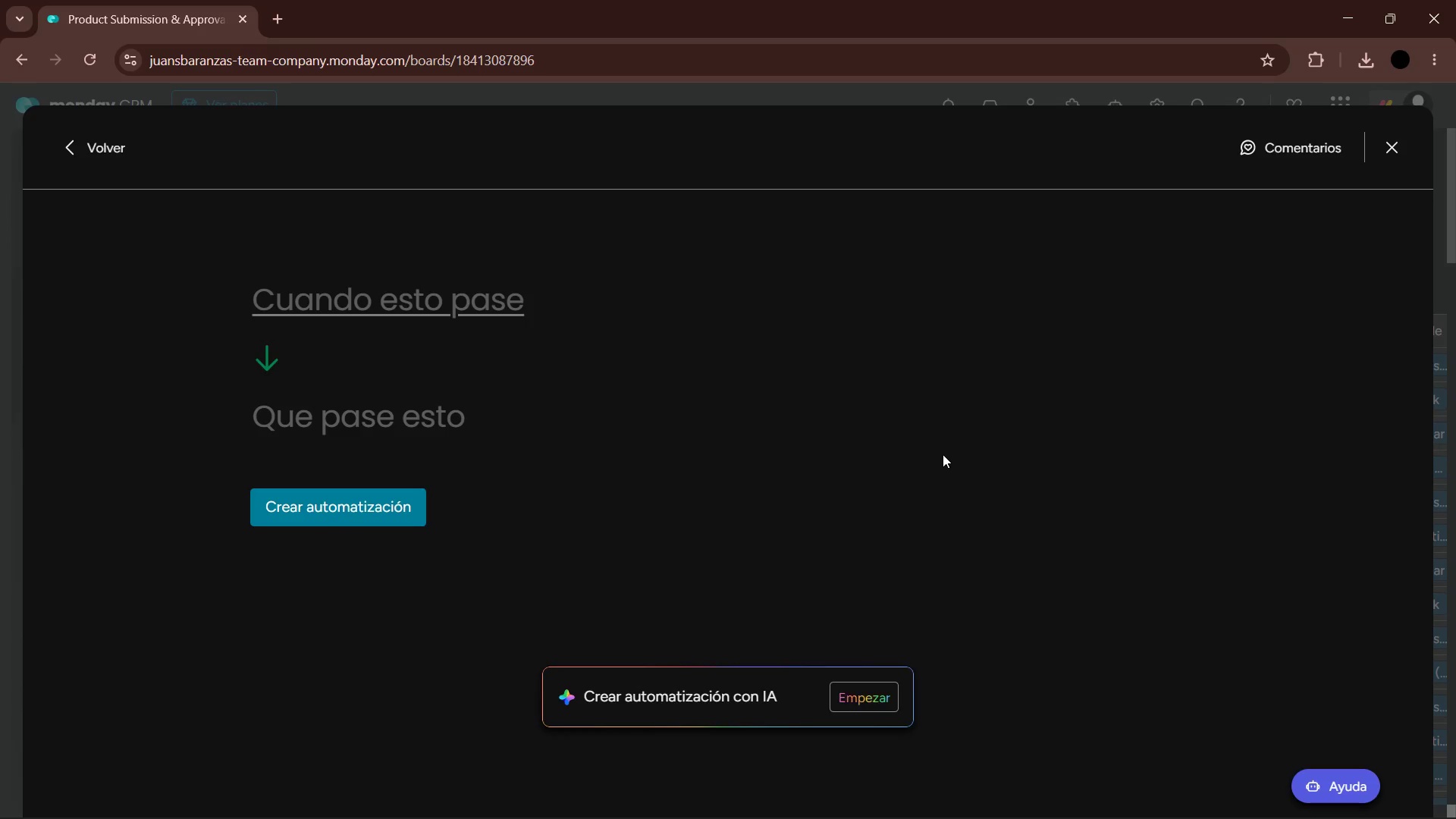 
left_click([461, 307])
 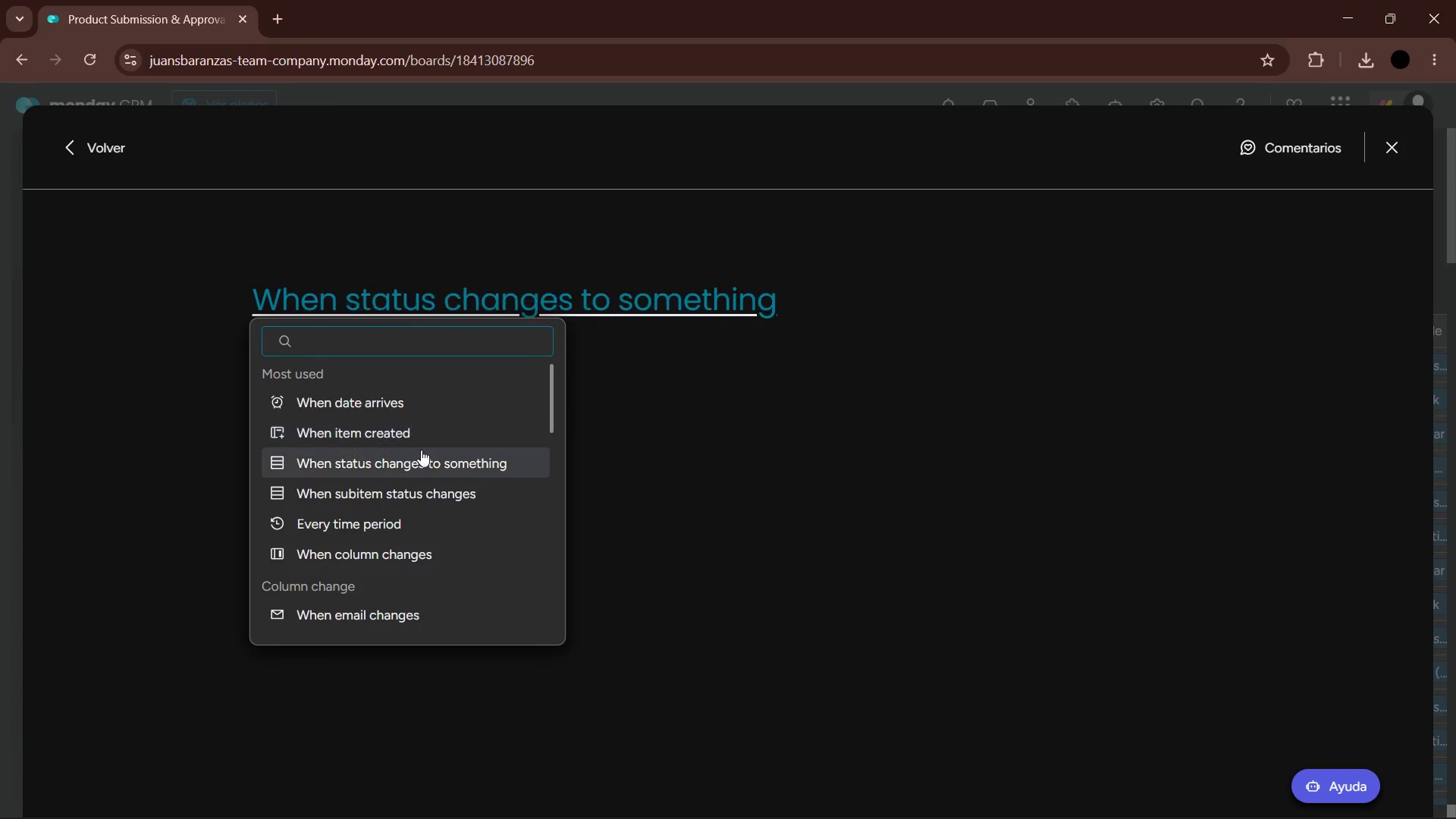 
left_click([424, 463])
 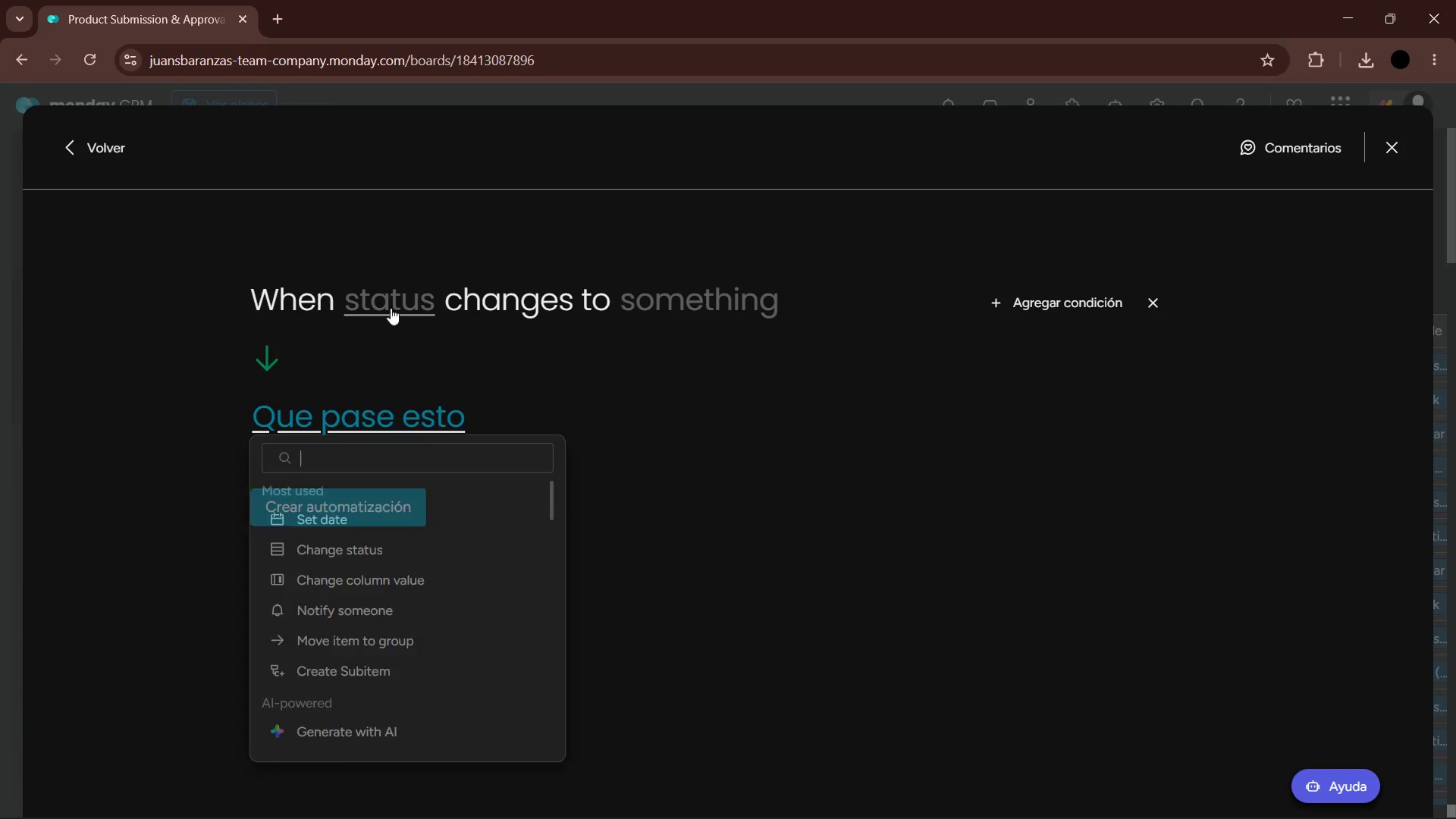 
left_click([384, 307])
 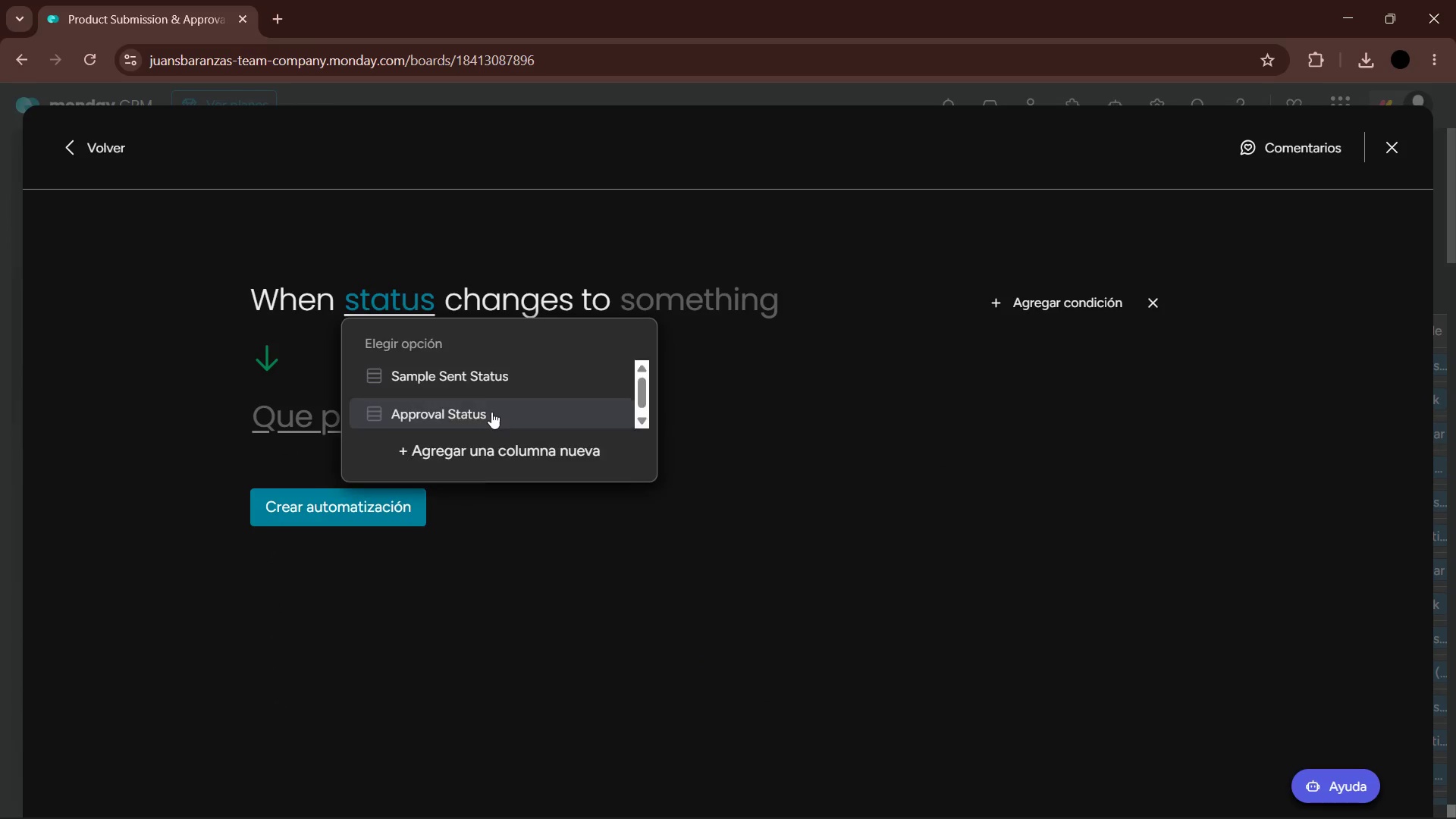 
left_click([499, 412])
 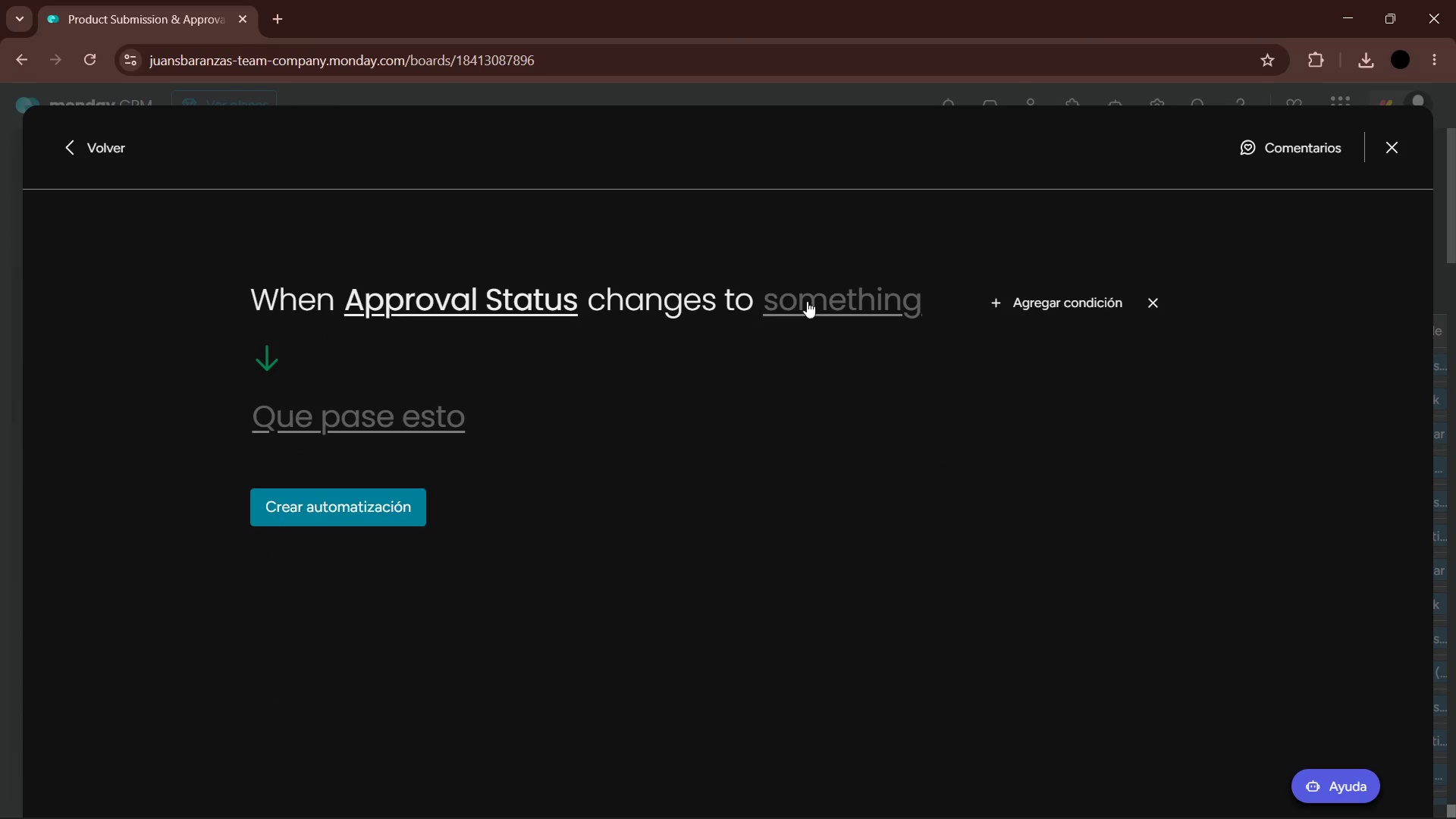 
left_click([852, 297])
 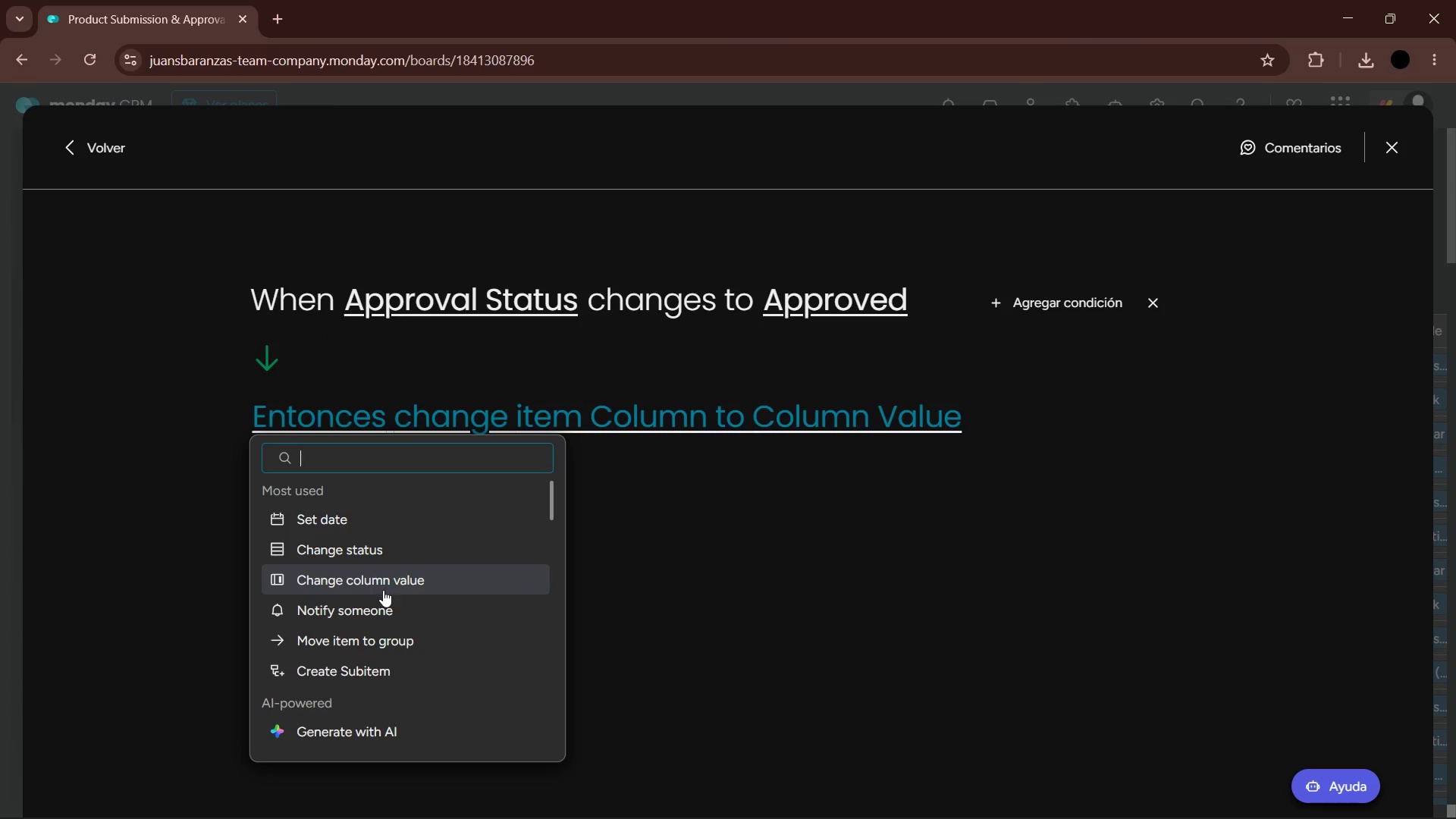 
left_click([379, 639])
 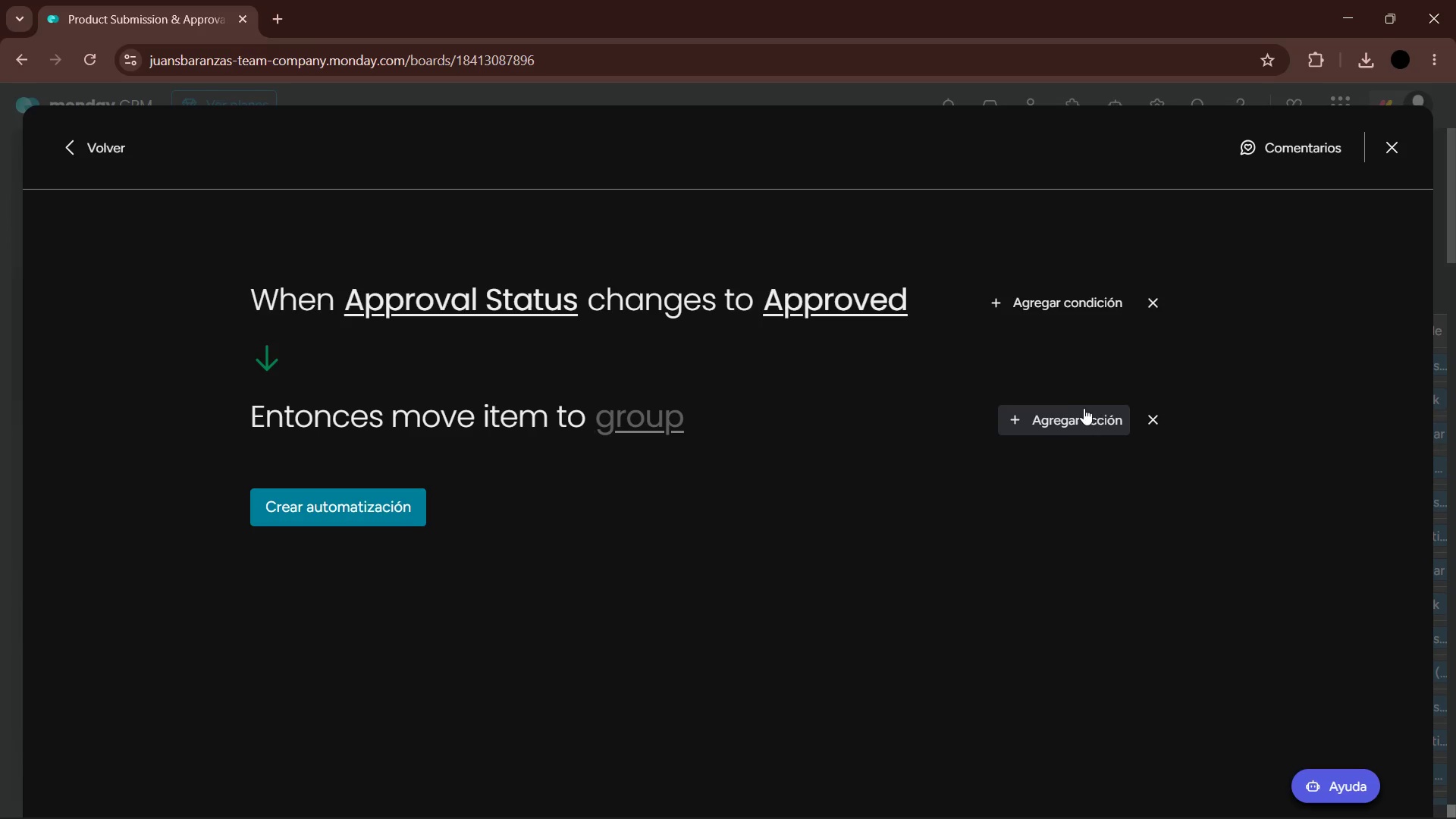 
left_click([1161, 420])
 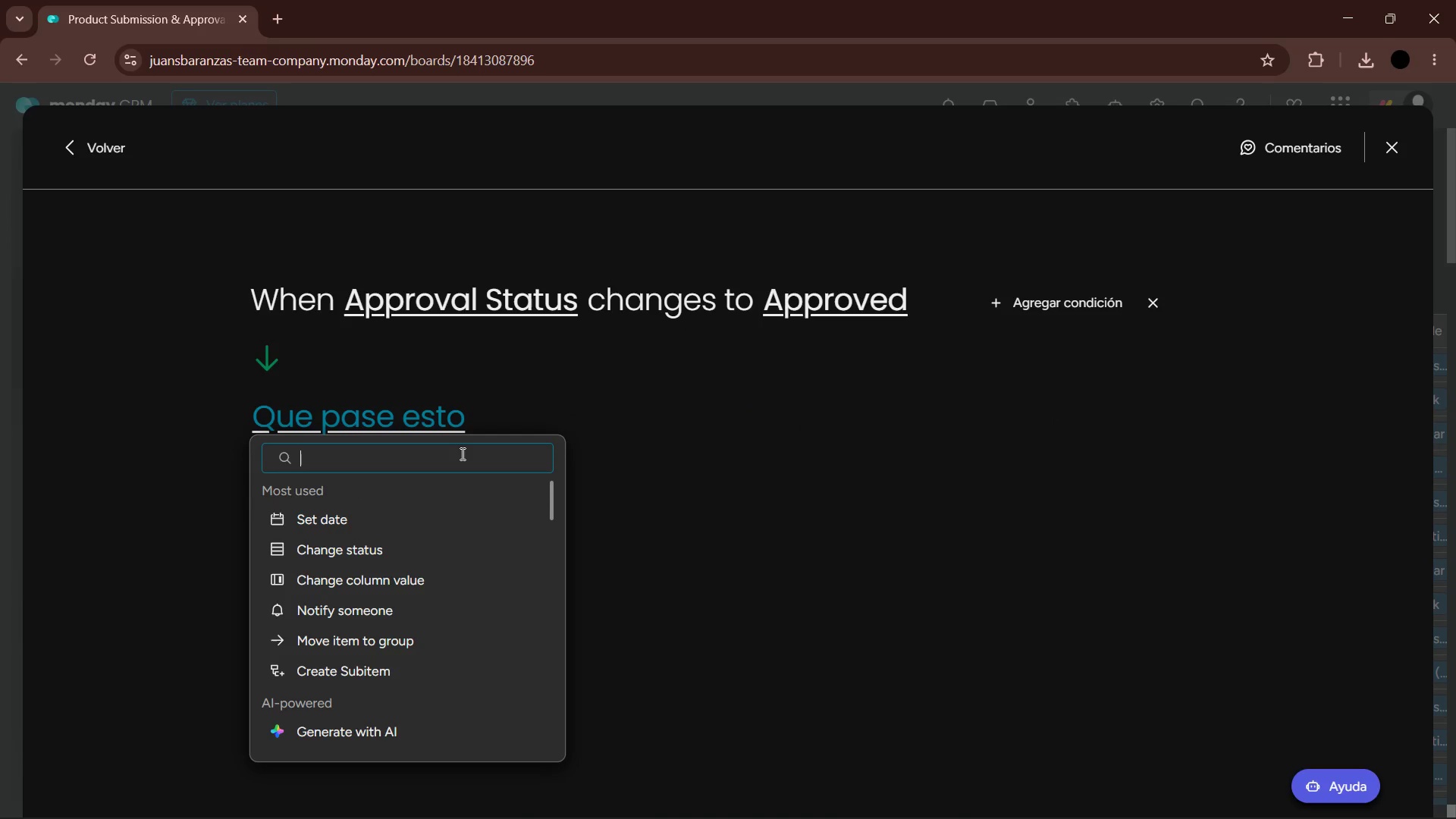 
type(bo)
 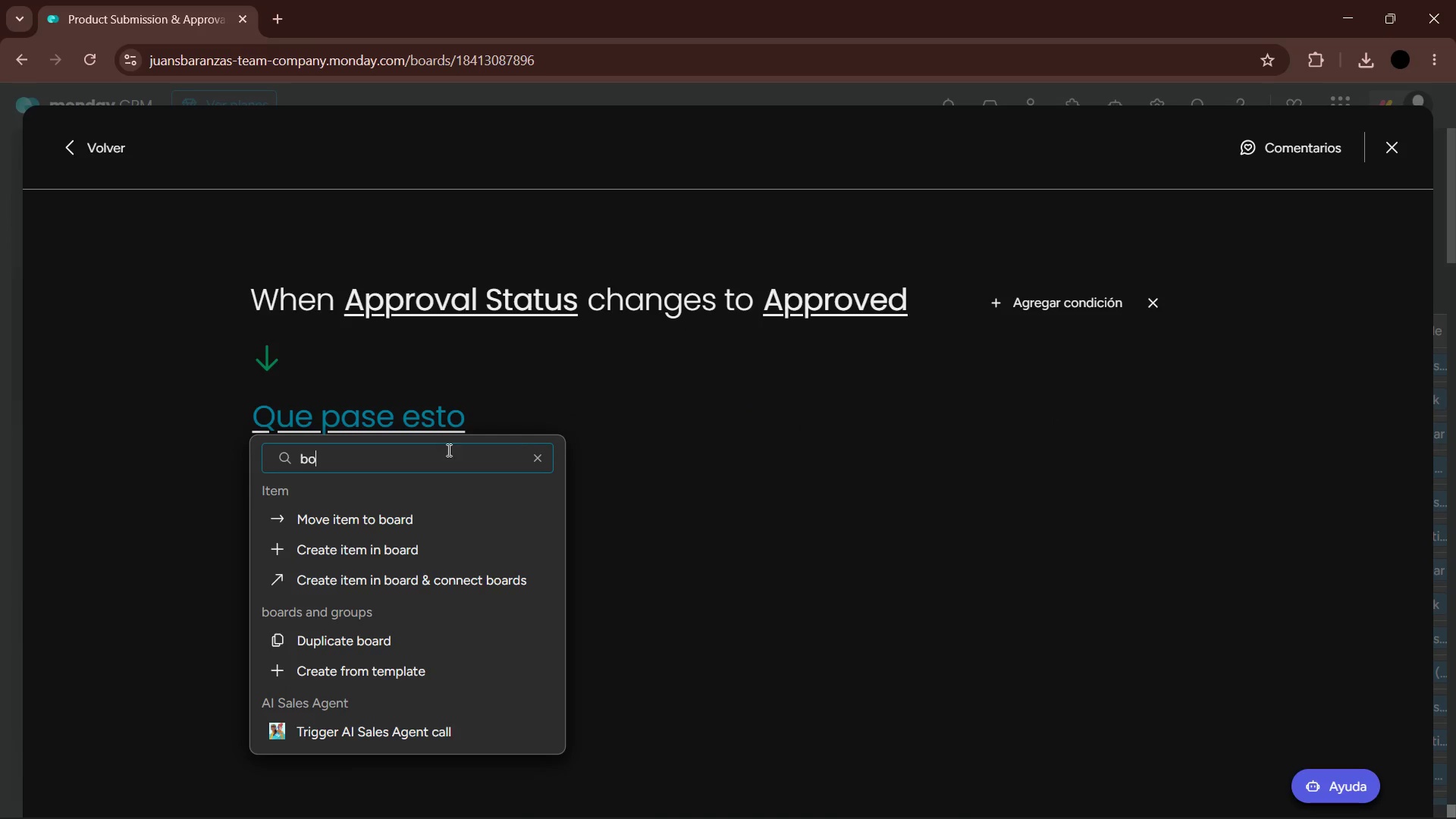 
left_click([432, 511])
 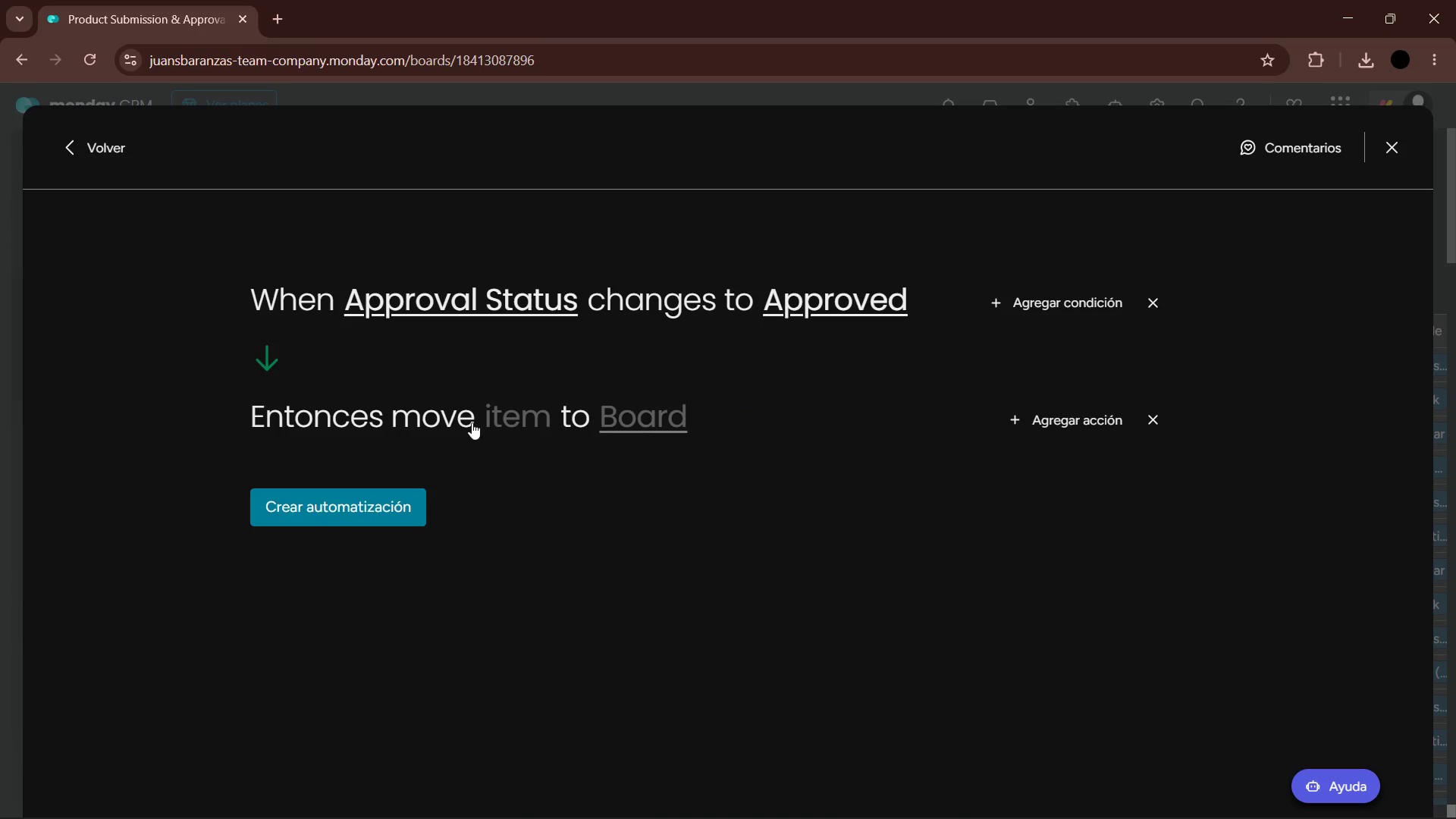 
left_click([509, 418])
 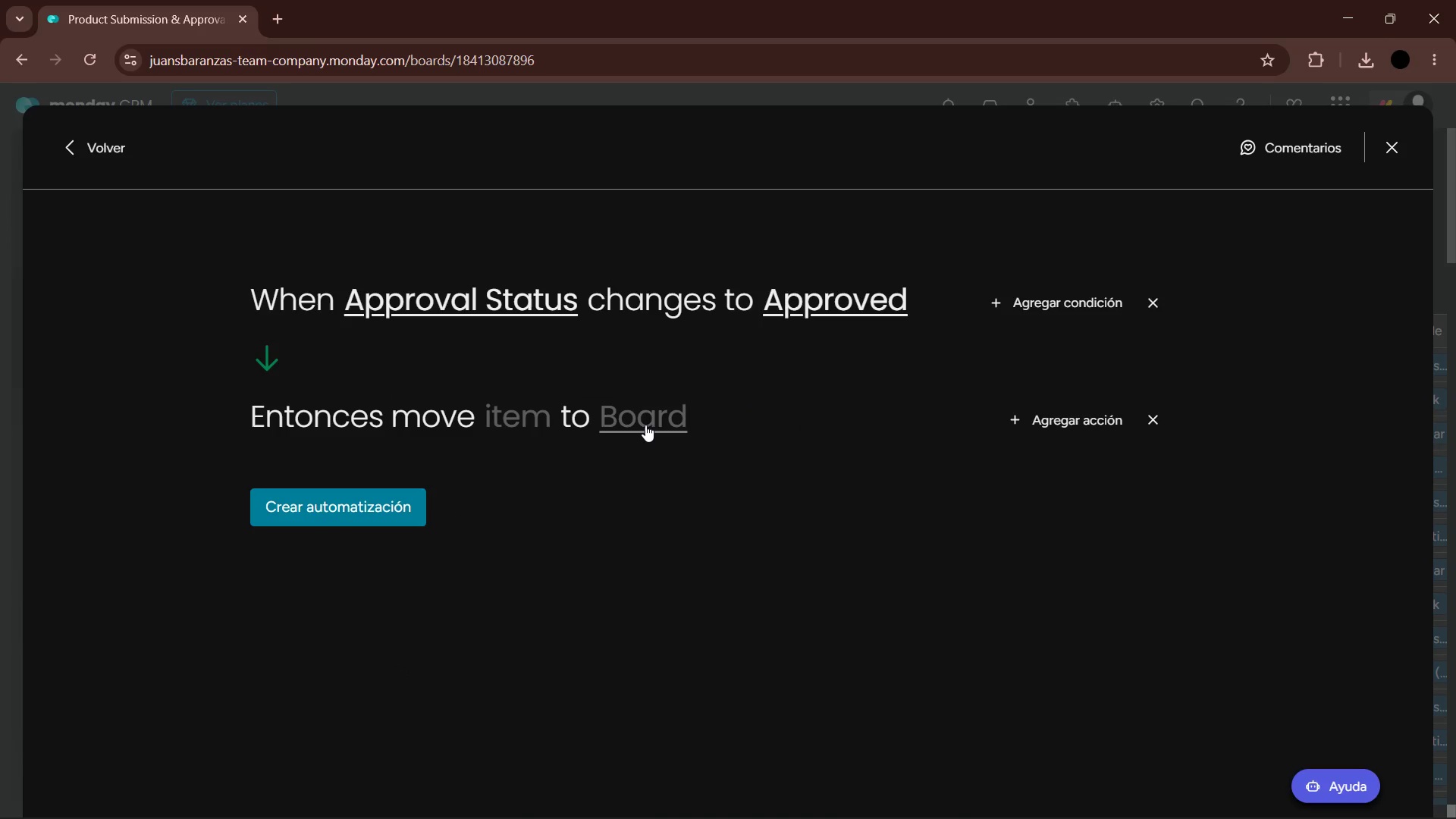 
left_click([645, 425])
 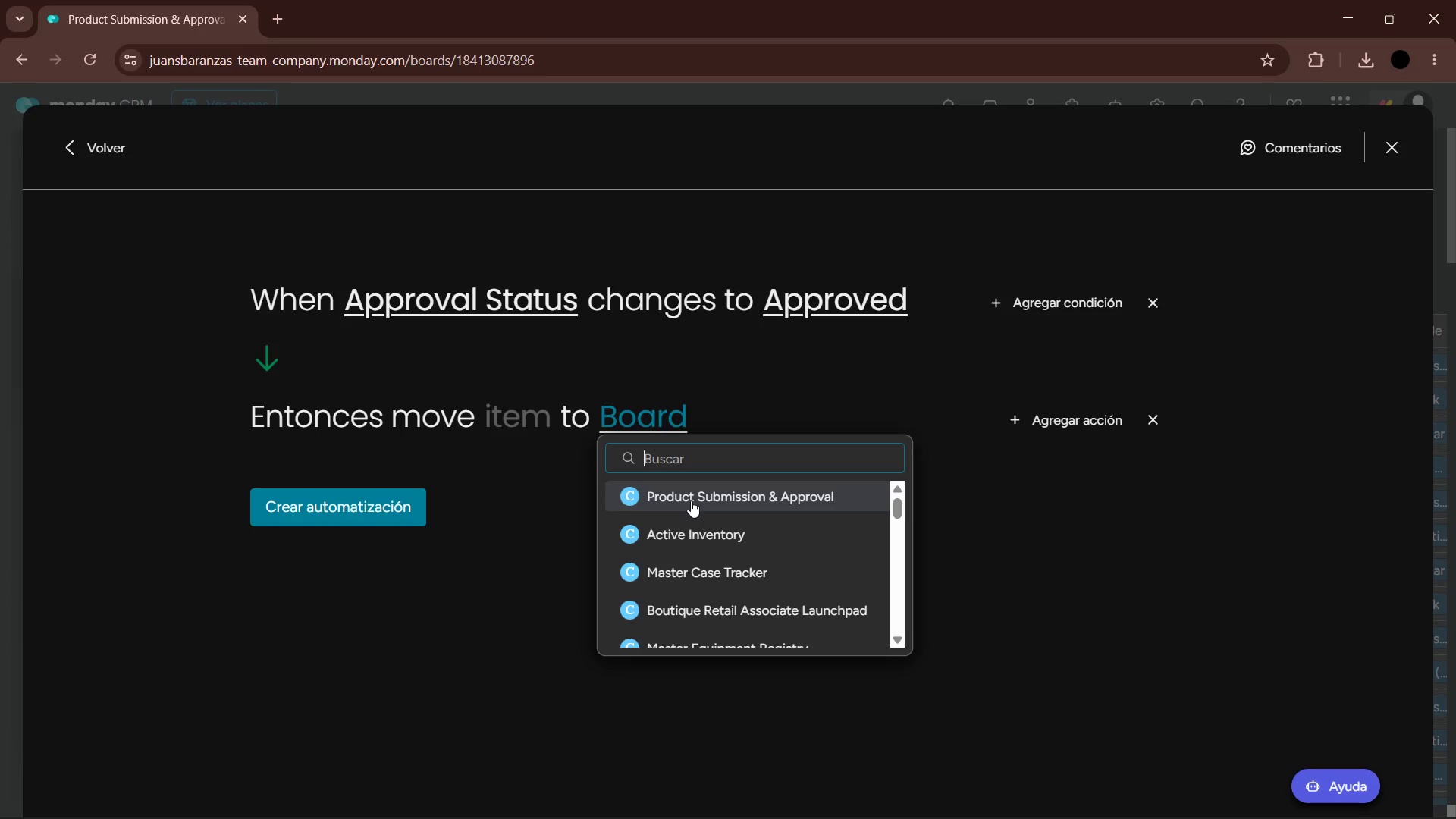 
left_click([711, 528])
 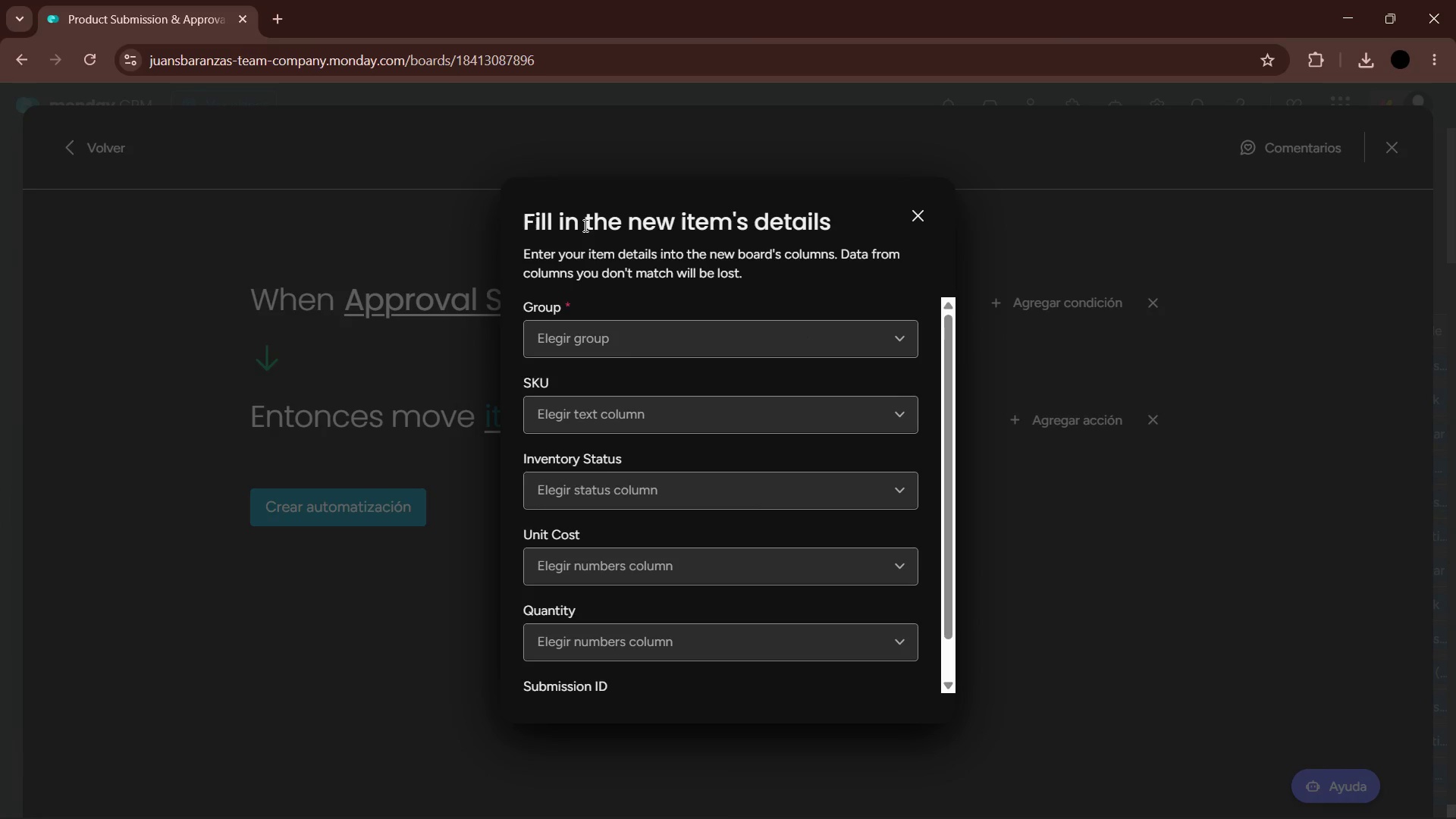 
left_click([902, 336])
 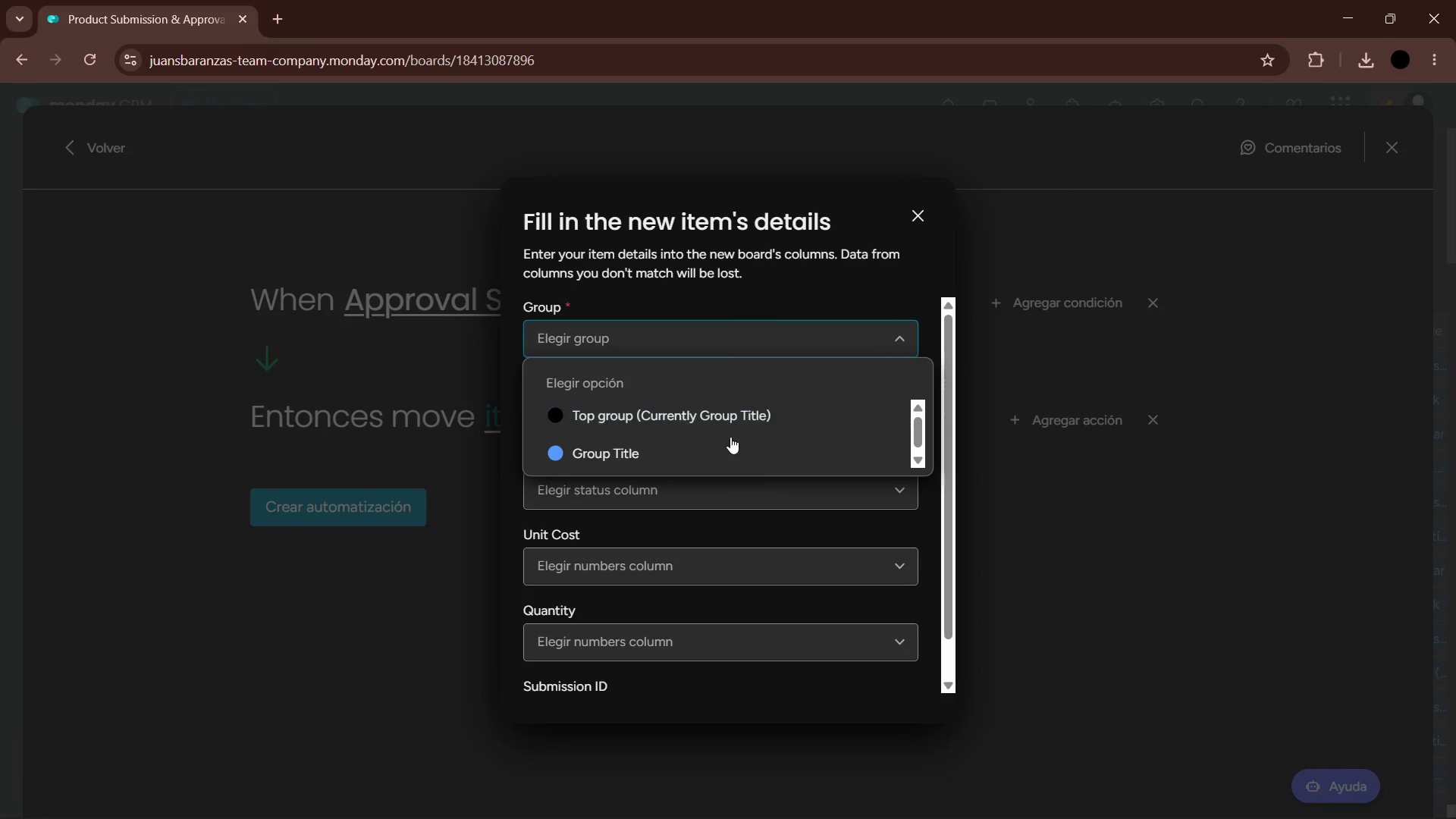 
left_click([705, 413])
 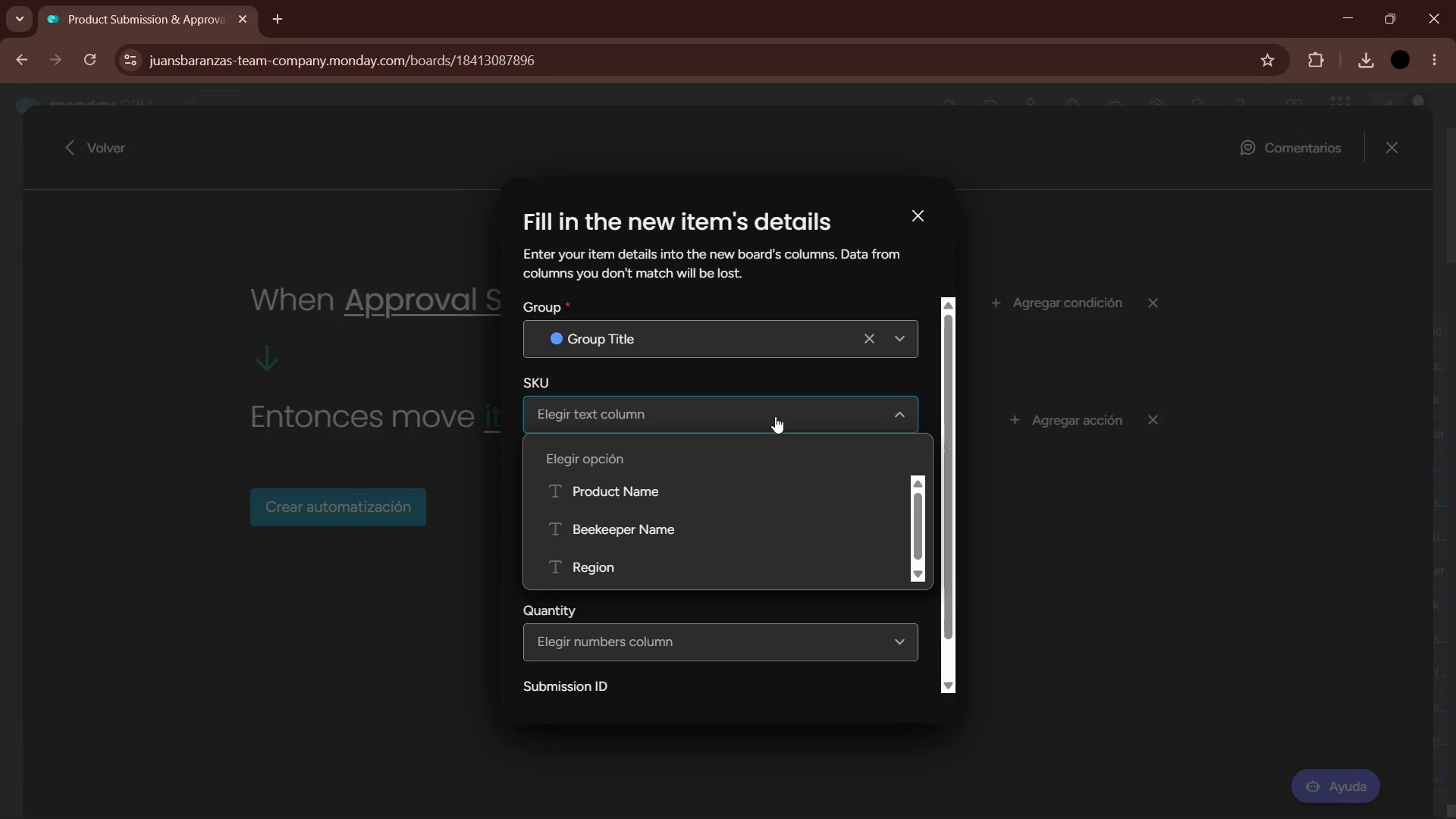 
scroll: coordinate [711, 521], scroll_direction: none, amount: 0.0
 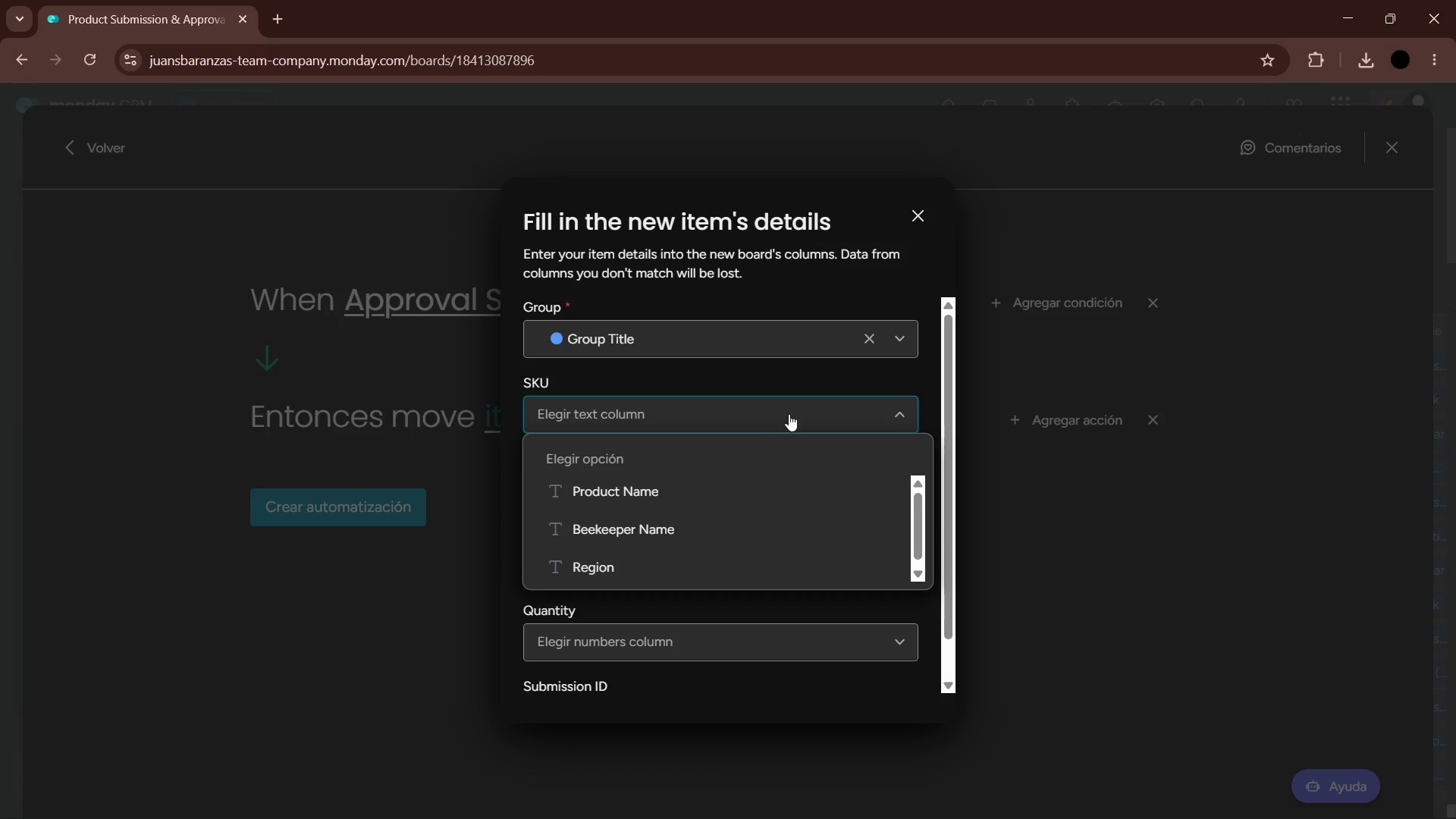 
left_click([793, 408])
 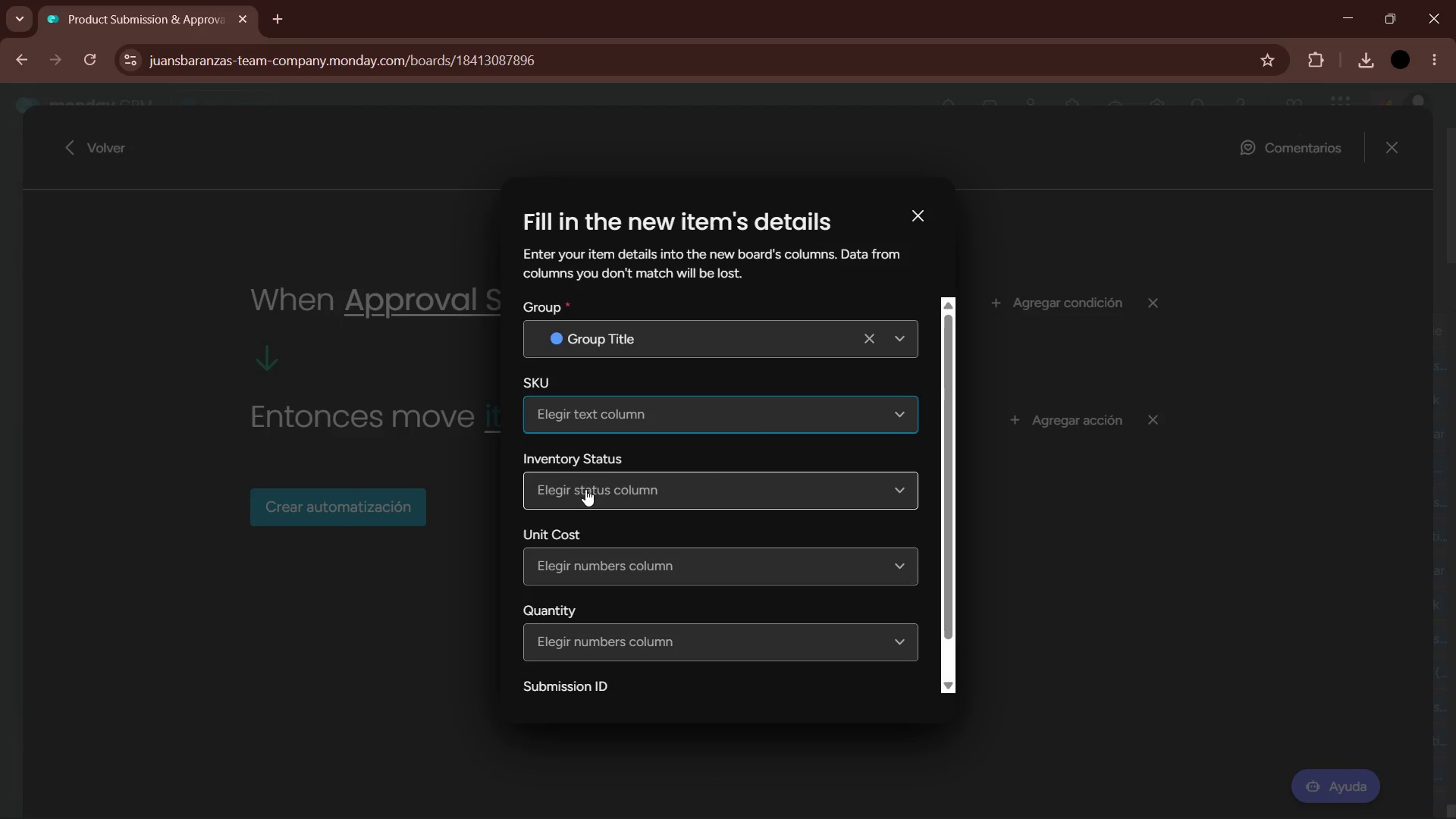 
mouse_move([662, 491])
 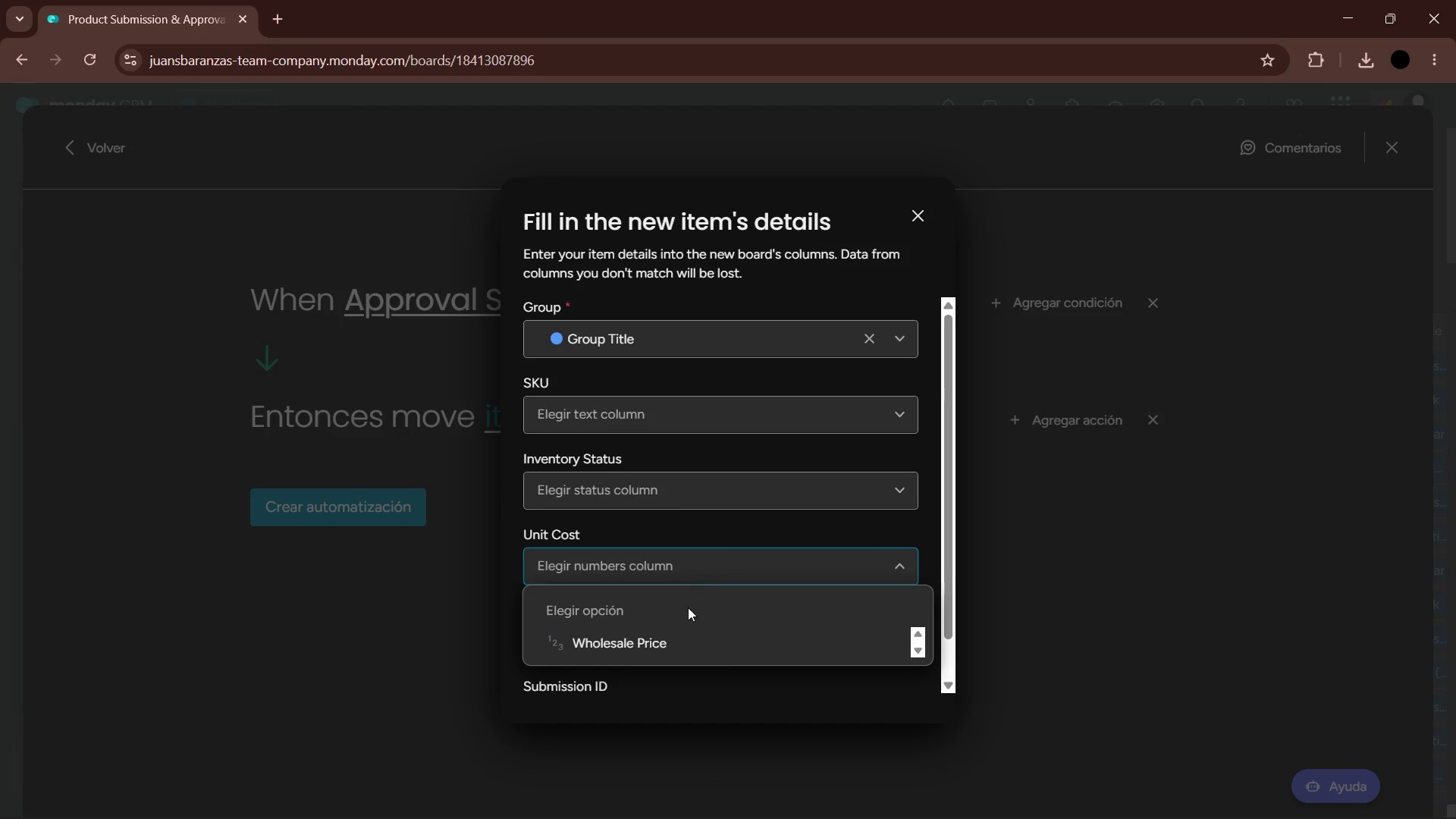 
left_click([679, 634])
 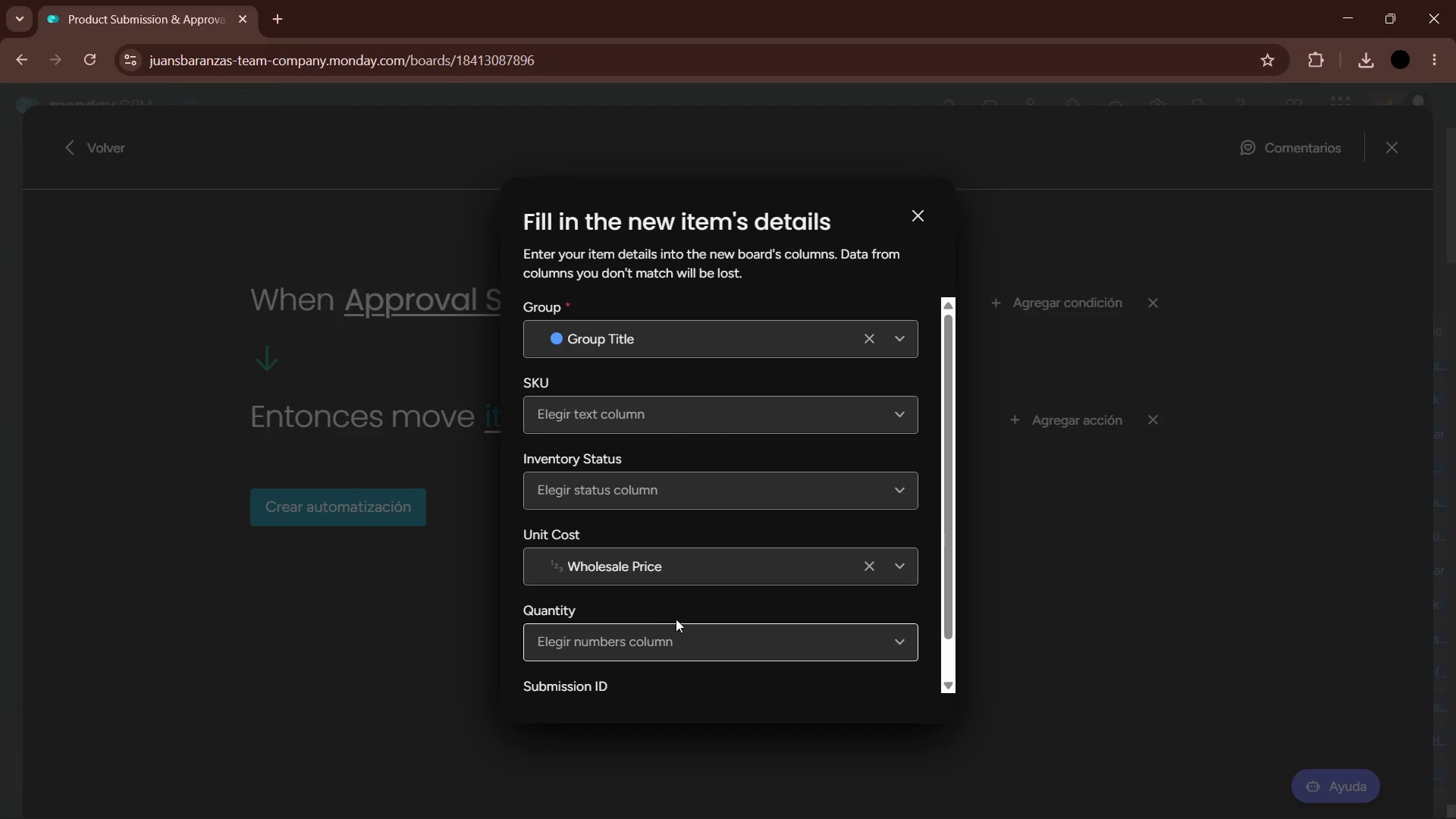 
scroll: coordinate [683, 607], scroll_direction: down, amount: 2.0
 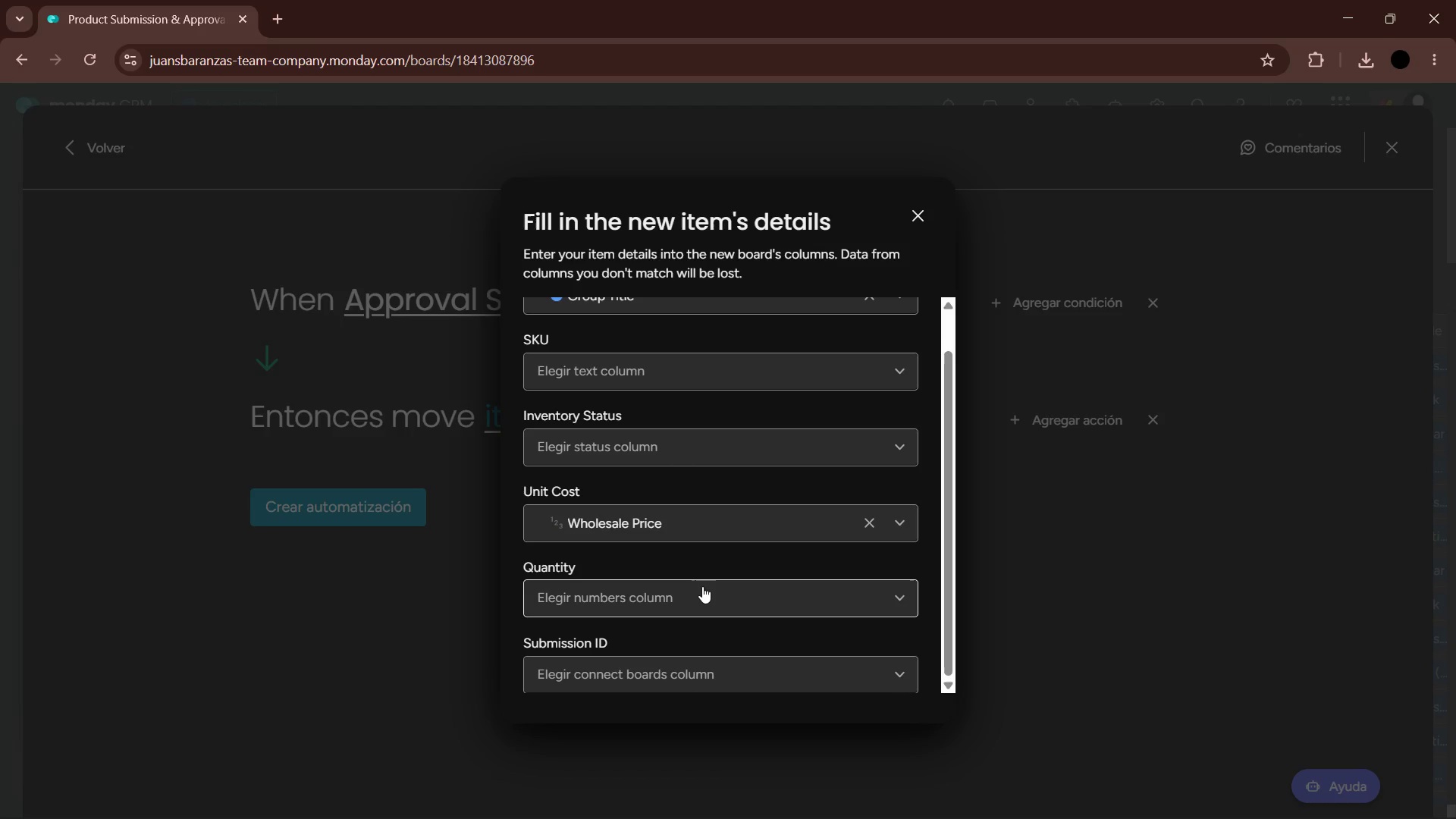 
left_click([702, 588])
 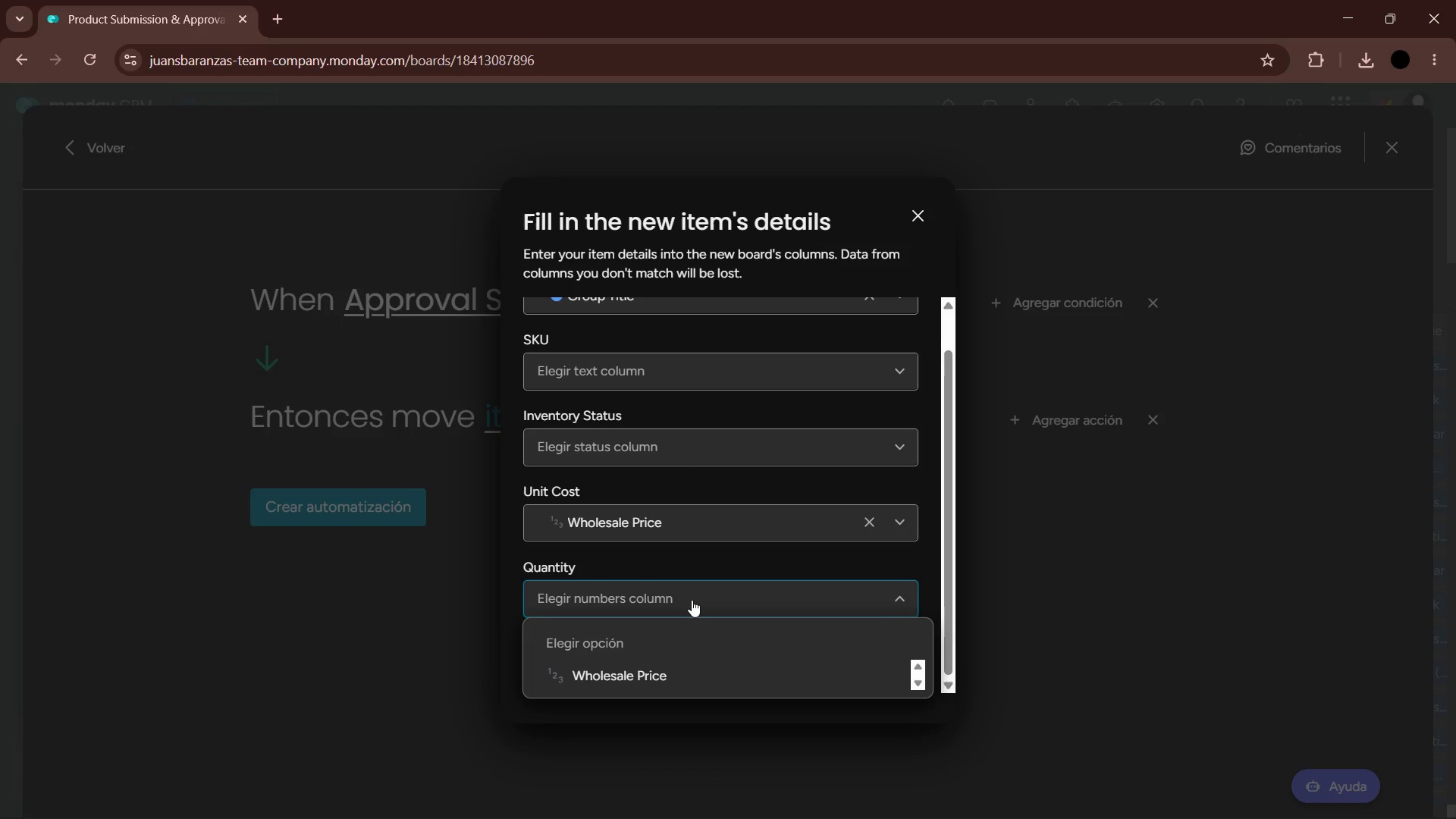 
scroll: coordinate [685, 582], scroll_direction: down, amount: 6.0
 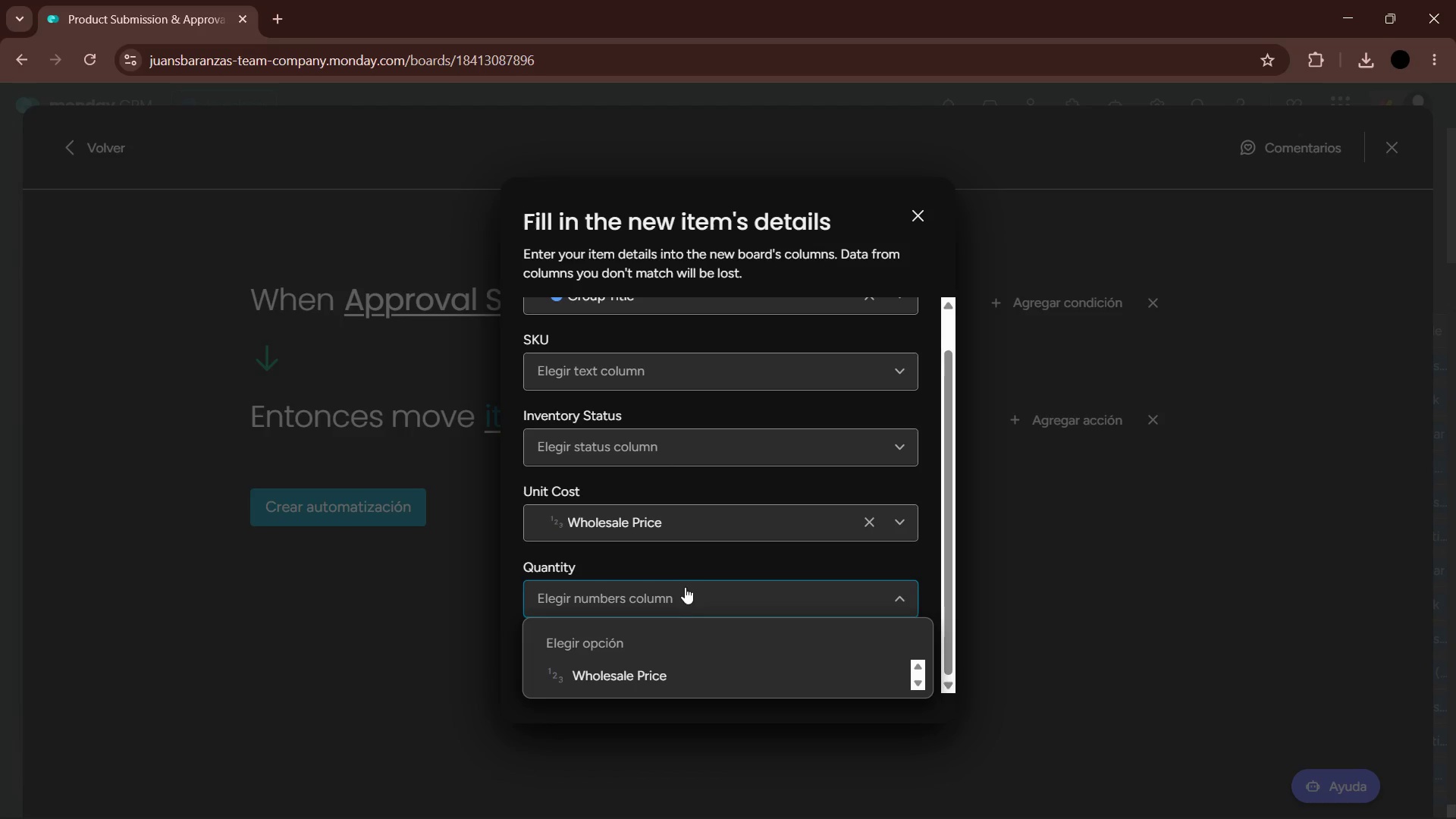 
left_click([820, 588])
 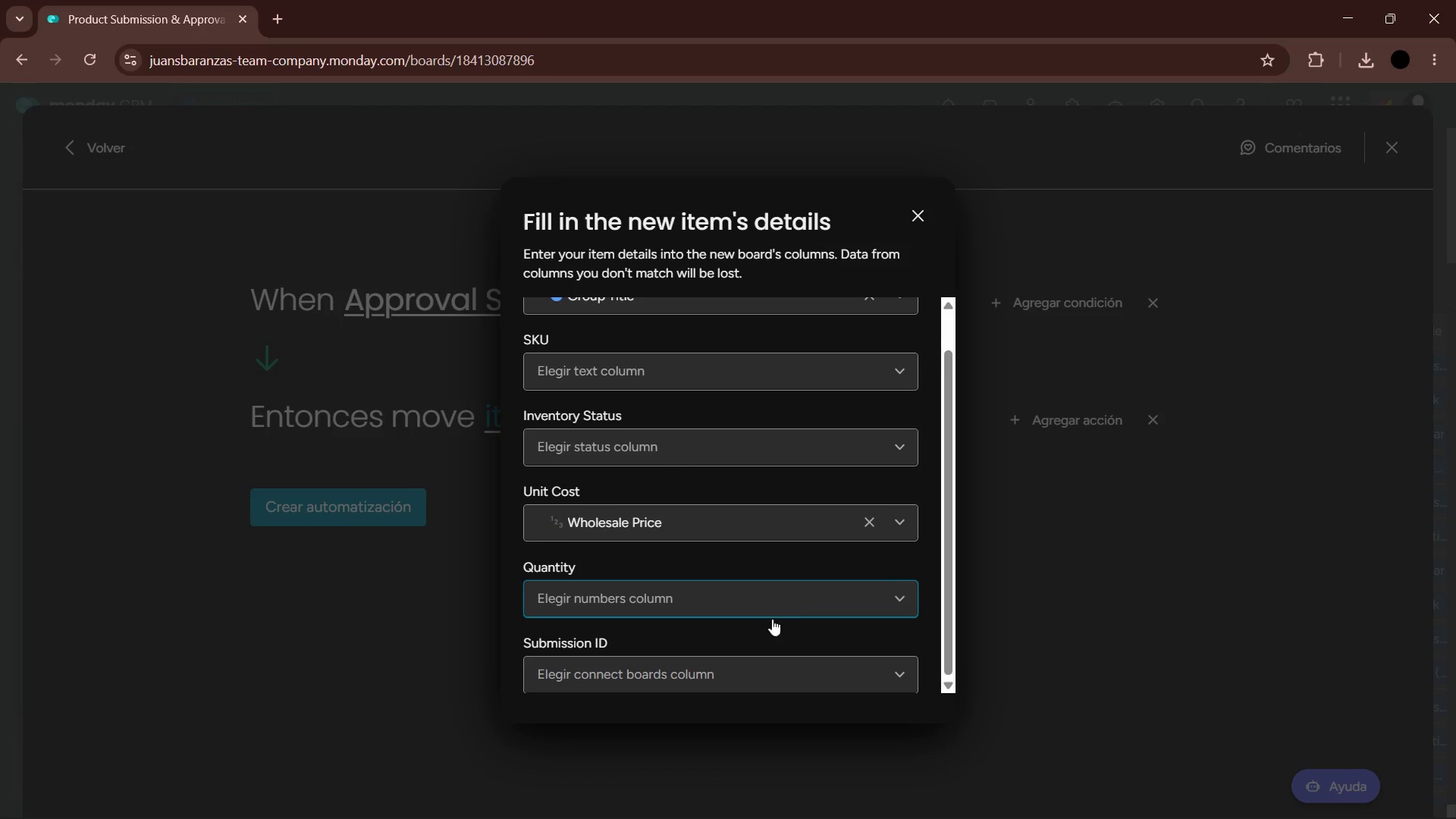 
scroll: coordinate [757, 635], scroll_direction: down, amount: 7.0
 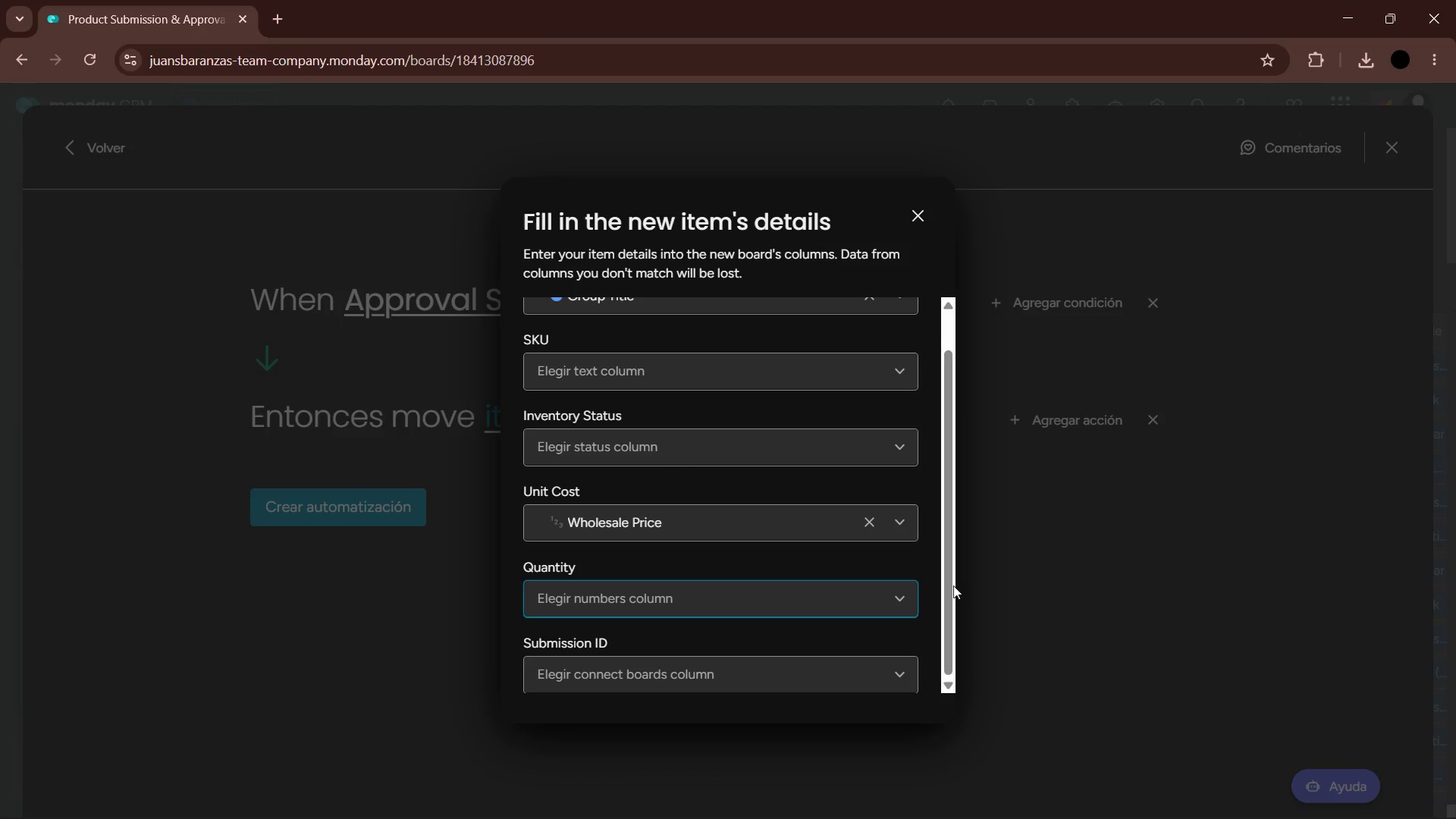 
left_click_drag(start_coordinate=[946, 582], to_coordinate=[944, 626])
 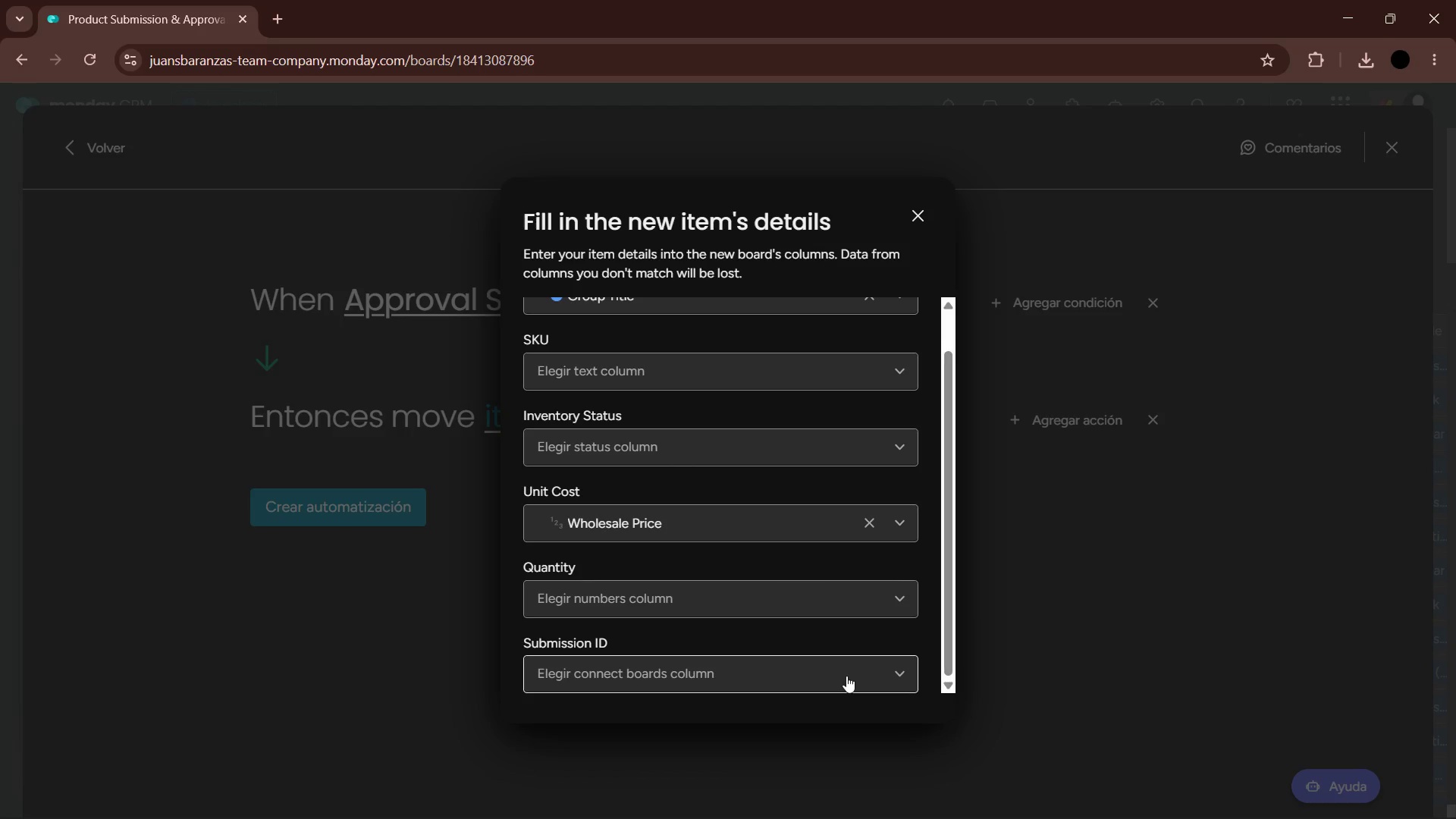 
left_click([846, 676])
 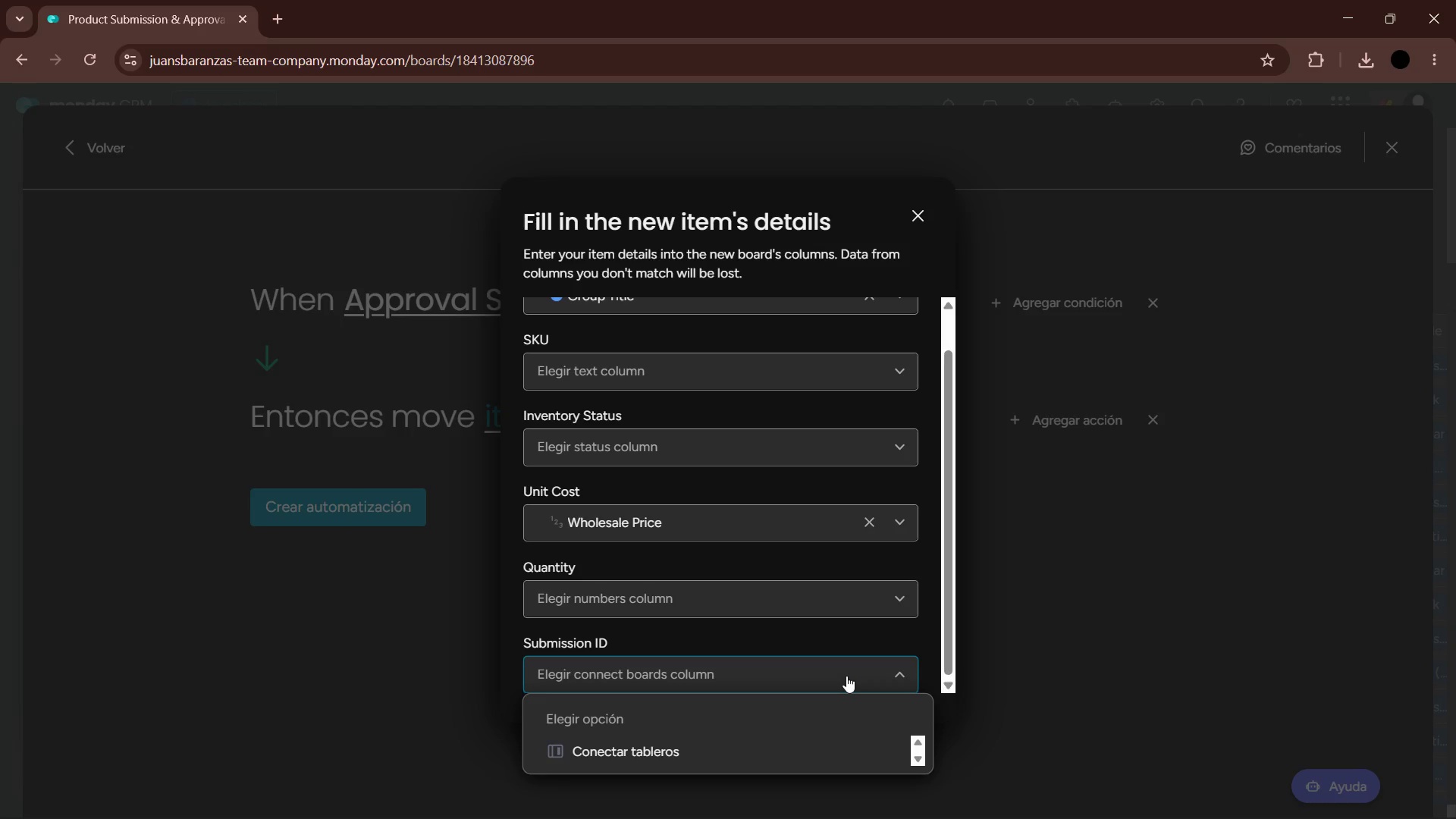 
left_click([692, 753])
 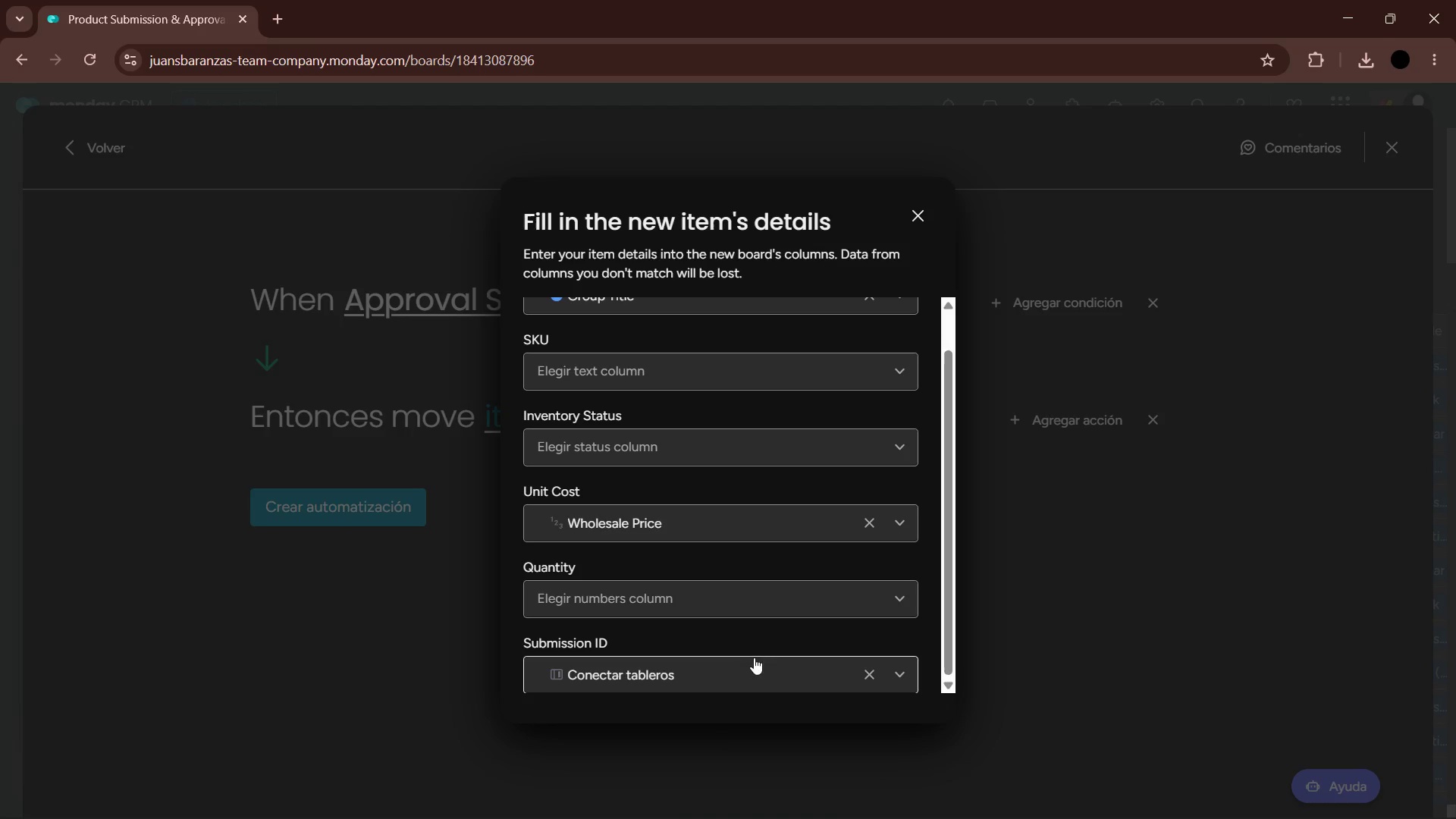 
scroll: coordinate [804, 632], scroll_direction: down, amount: 6.0
 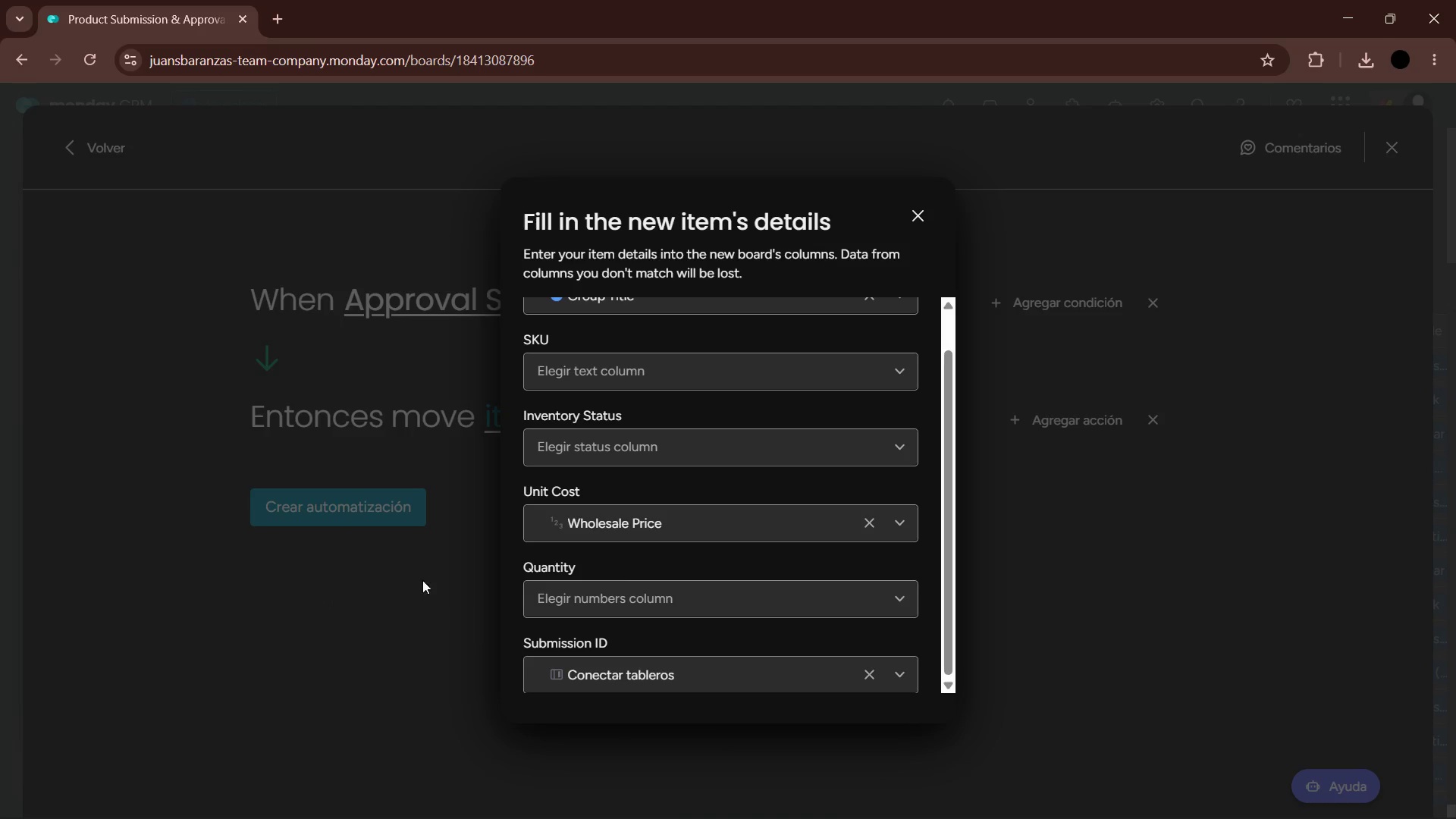 
wait(6.98)
 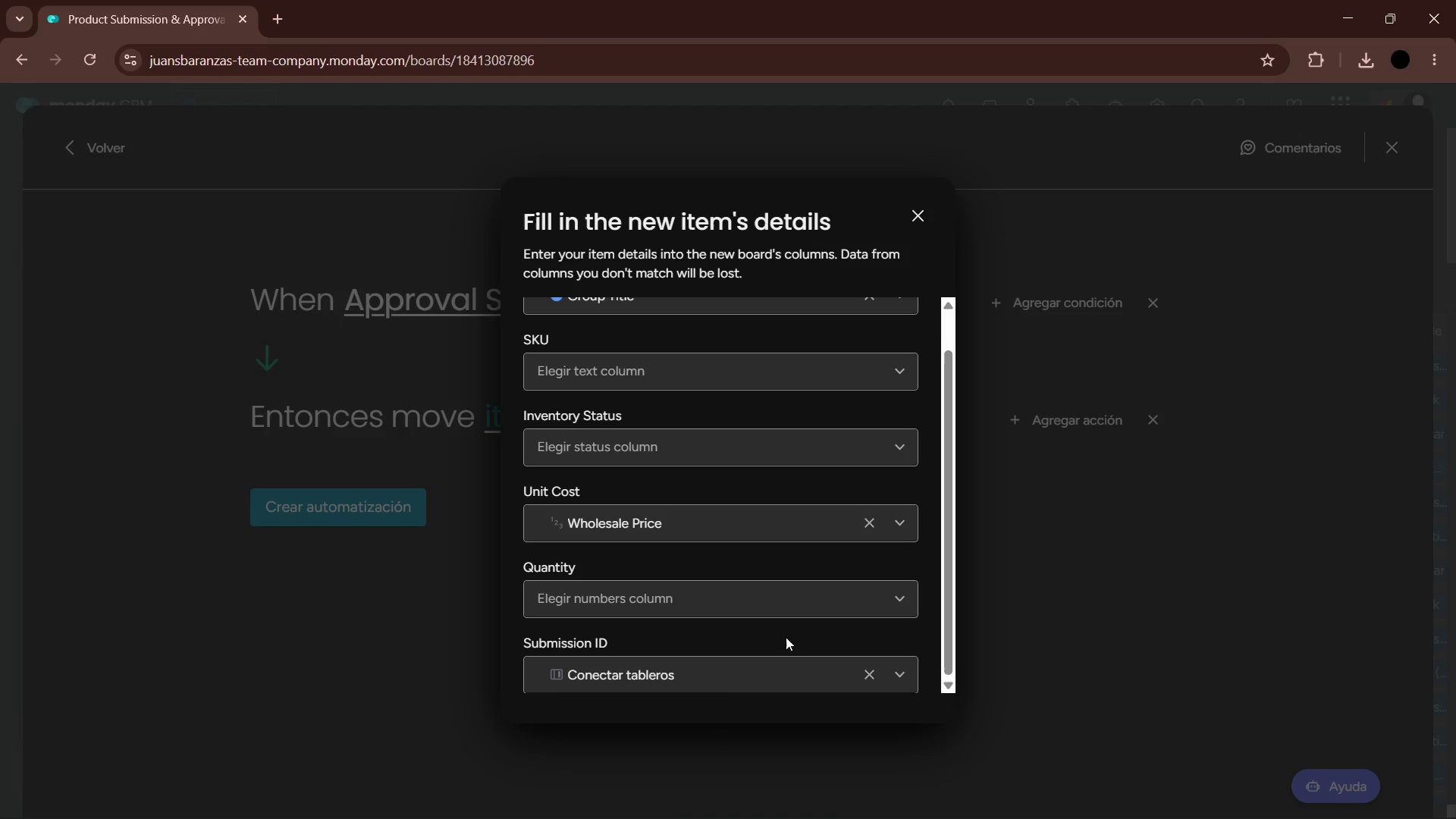 
left_click([391, 513])
 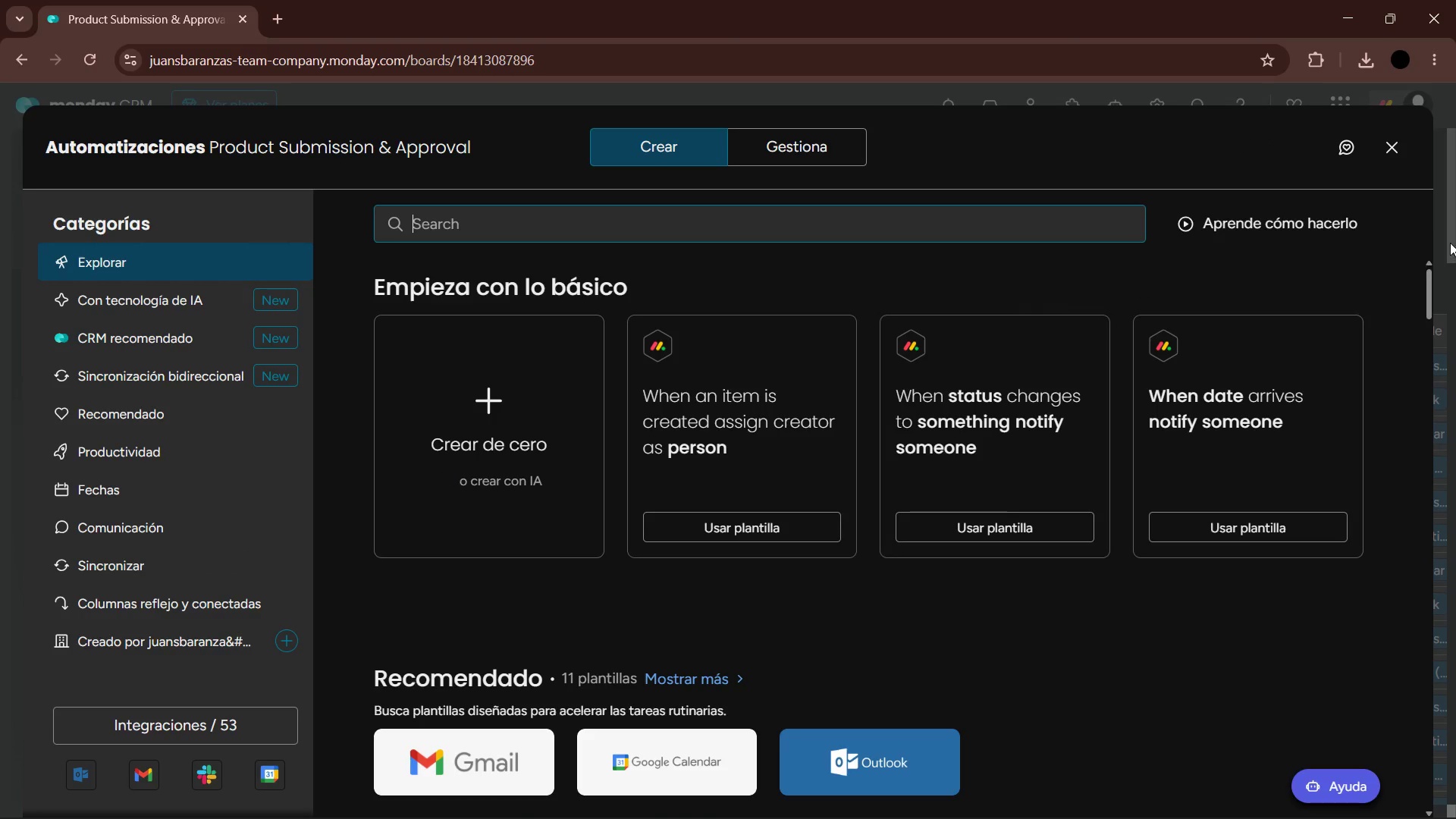 
left_click([1389, 146])
 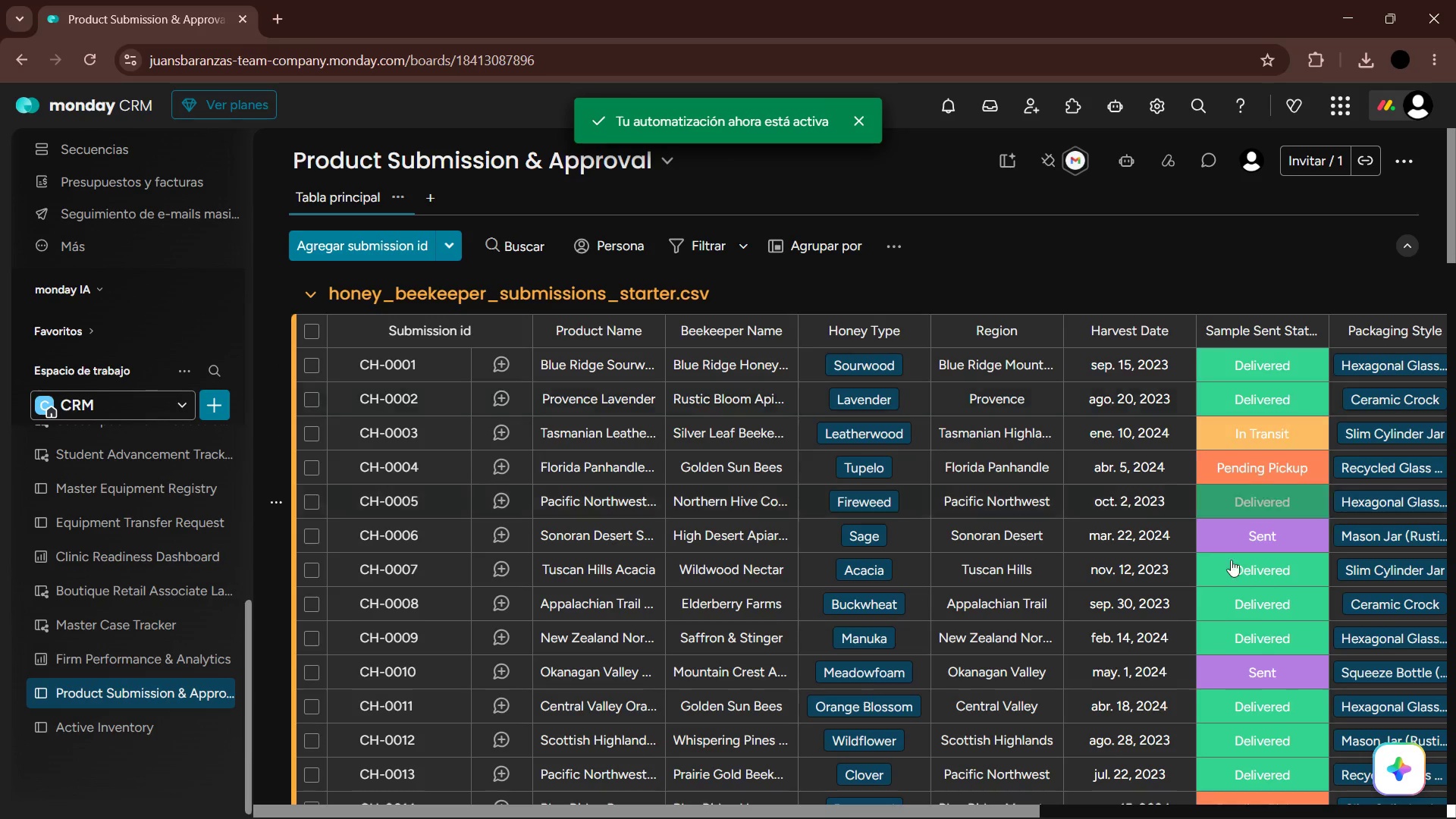 
left_click_drag(start_coordinate=[1000, 818], to_coordinate=[1023, 808])
 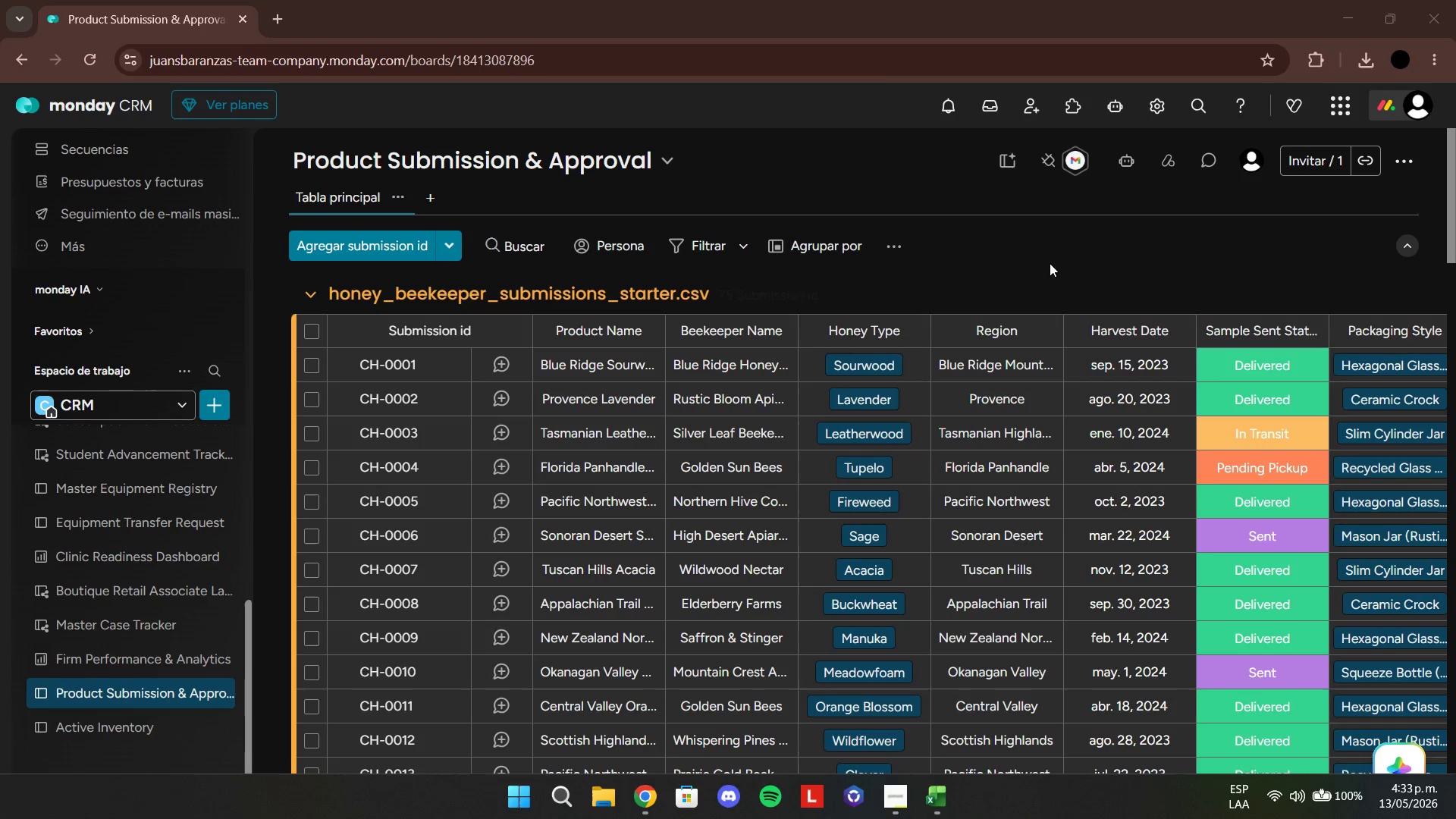 
left_click([1118, 251])
 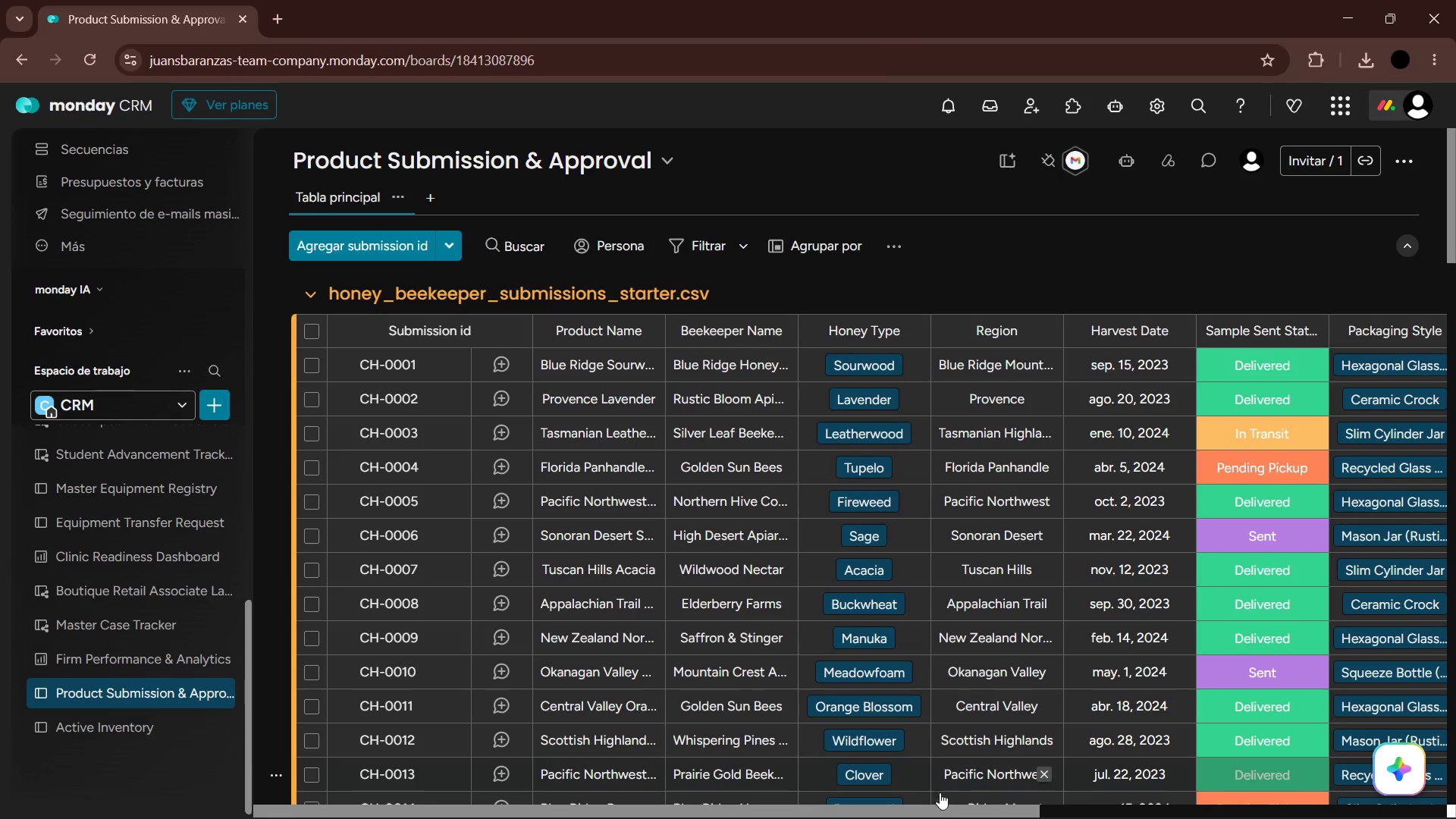 
left_click_drag(start_coordinate=[956, 810], to_coordinate=[1172, 763])
 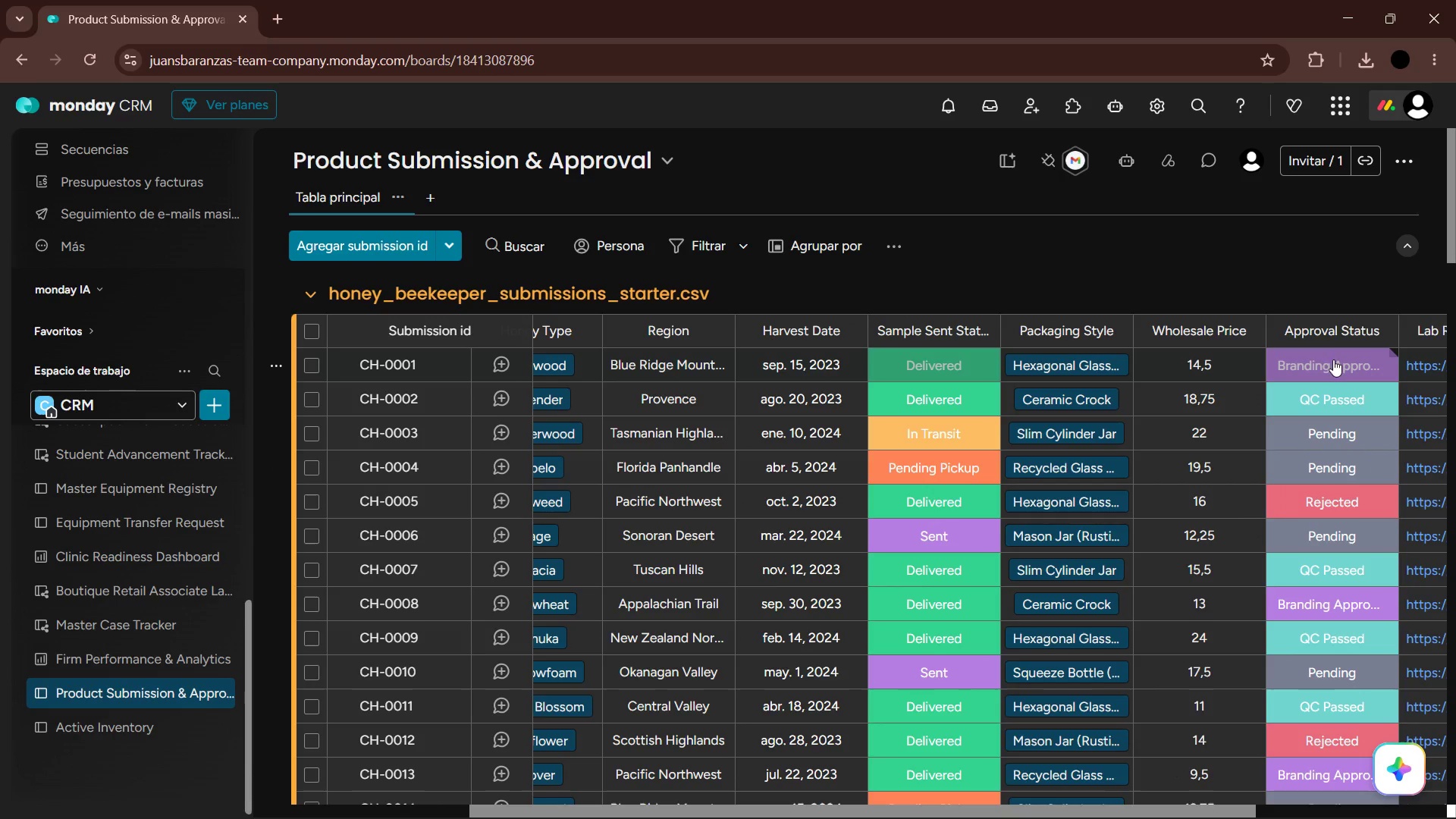 
left_click([1329, 440])
 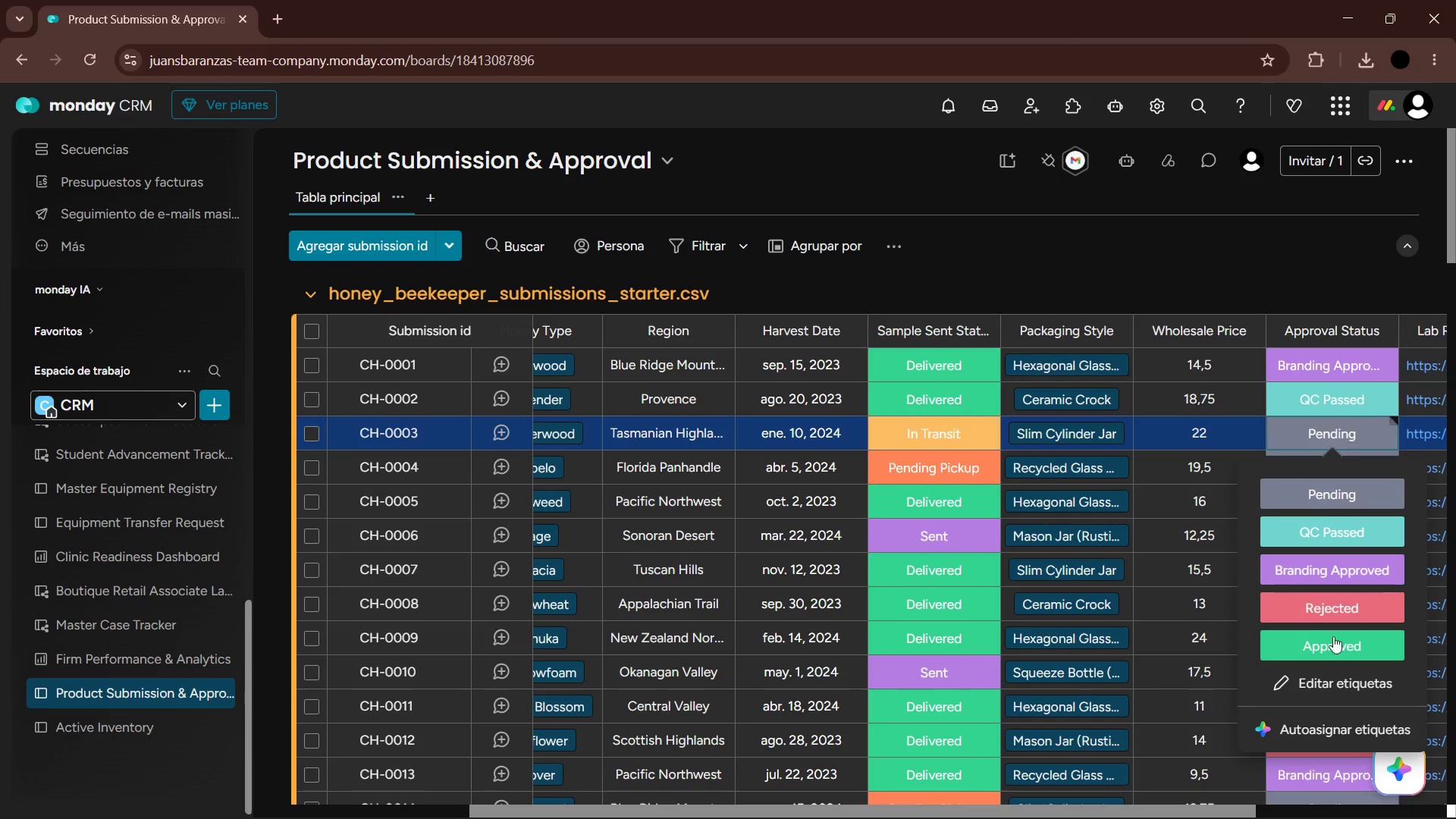 
left_click([1334, 639])
 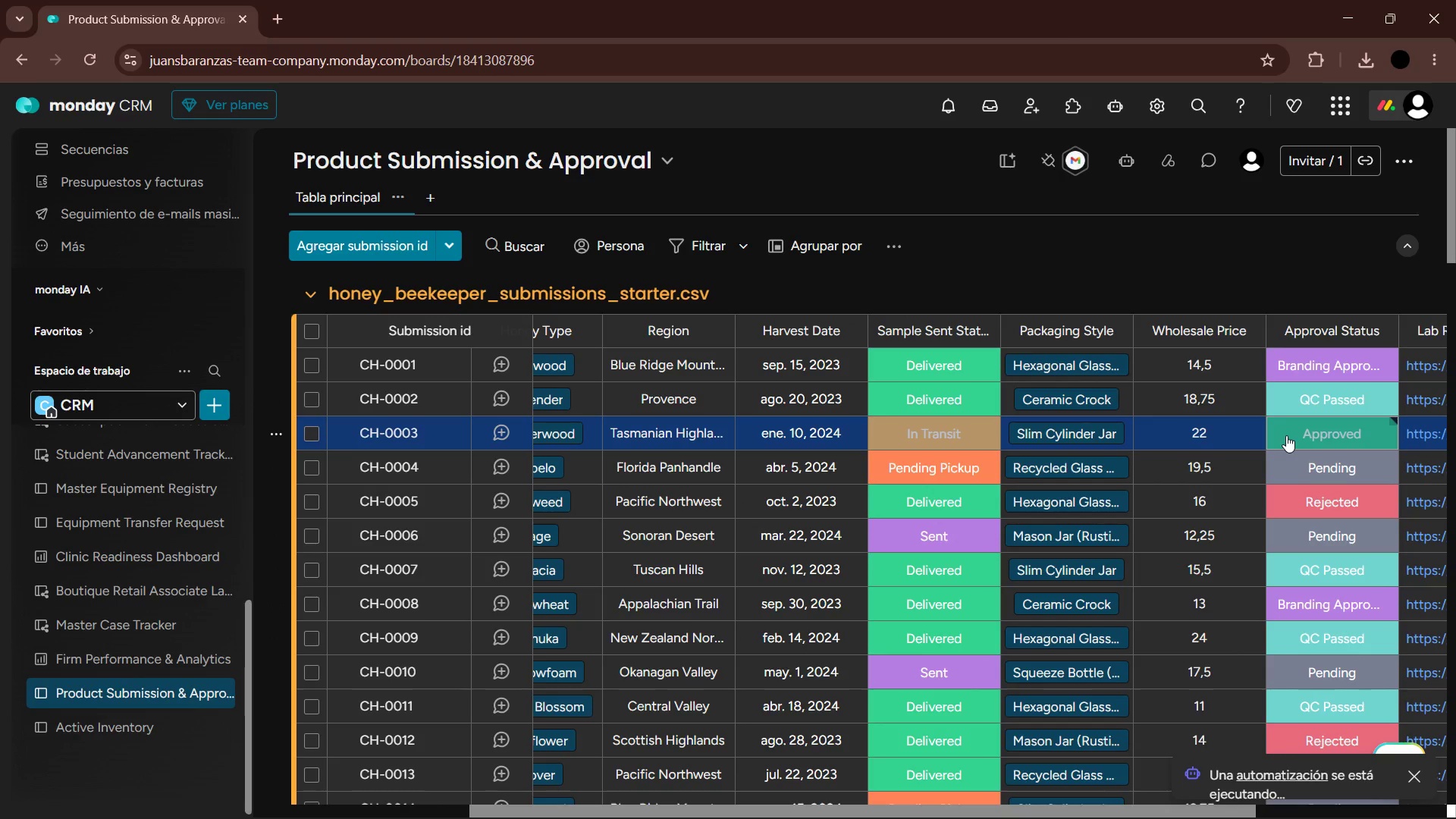 
mouse_move([375, 457])
 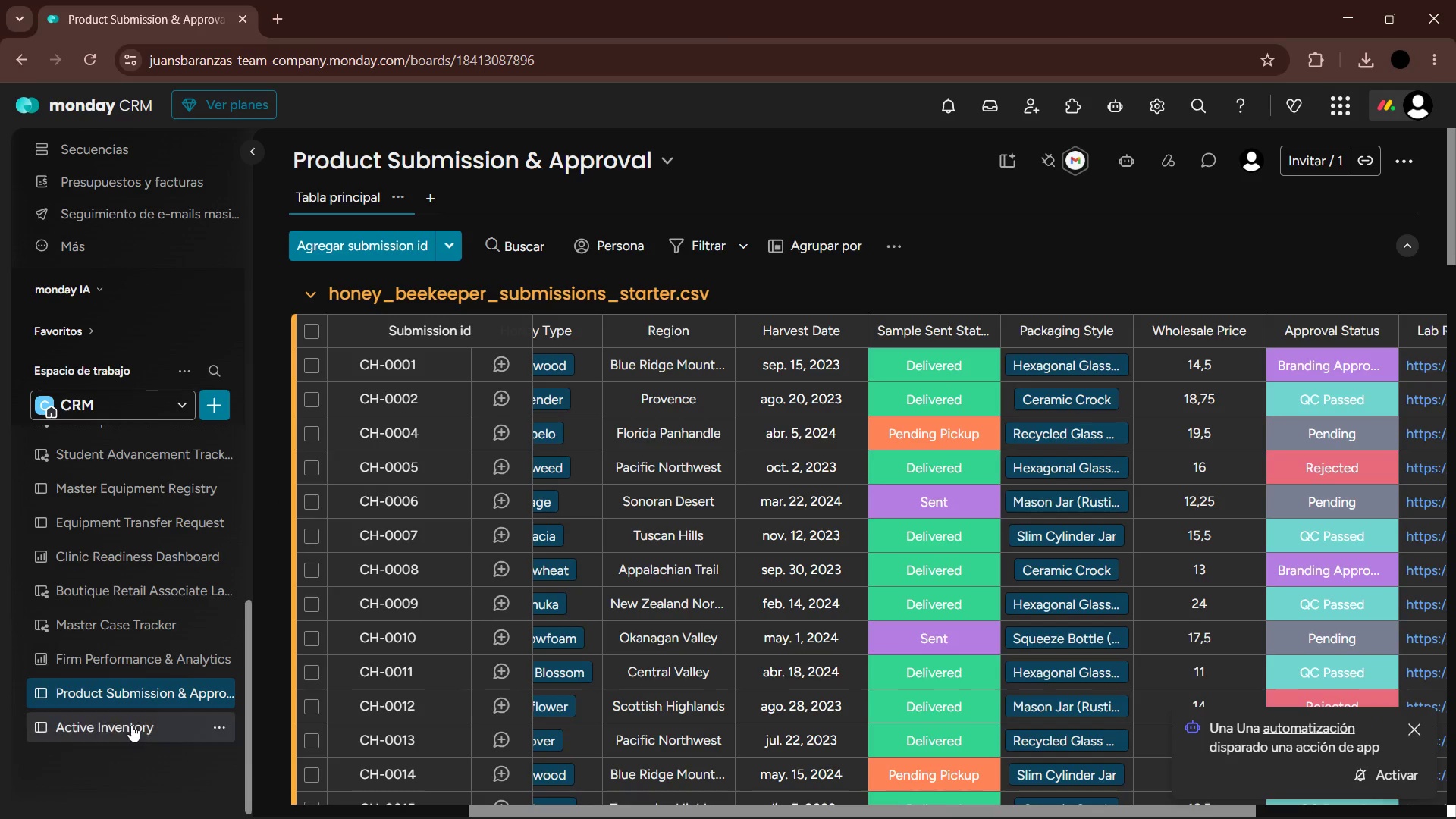 
left_click([130, 725])
 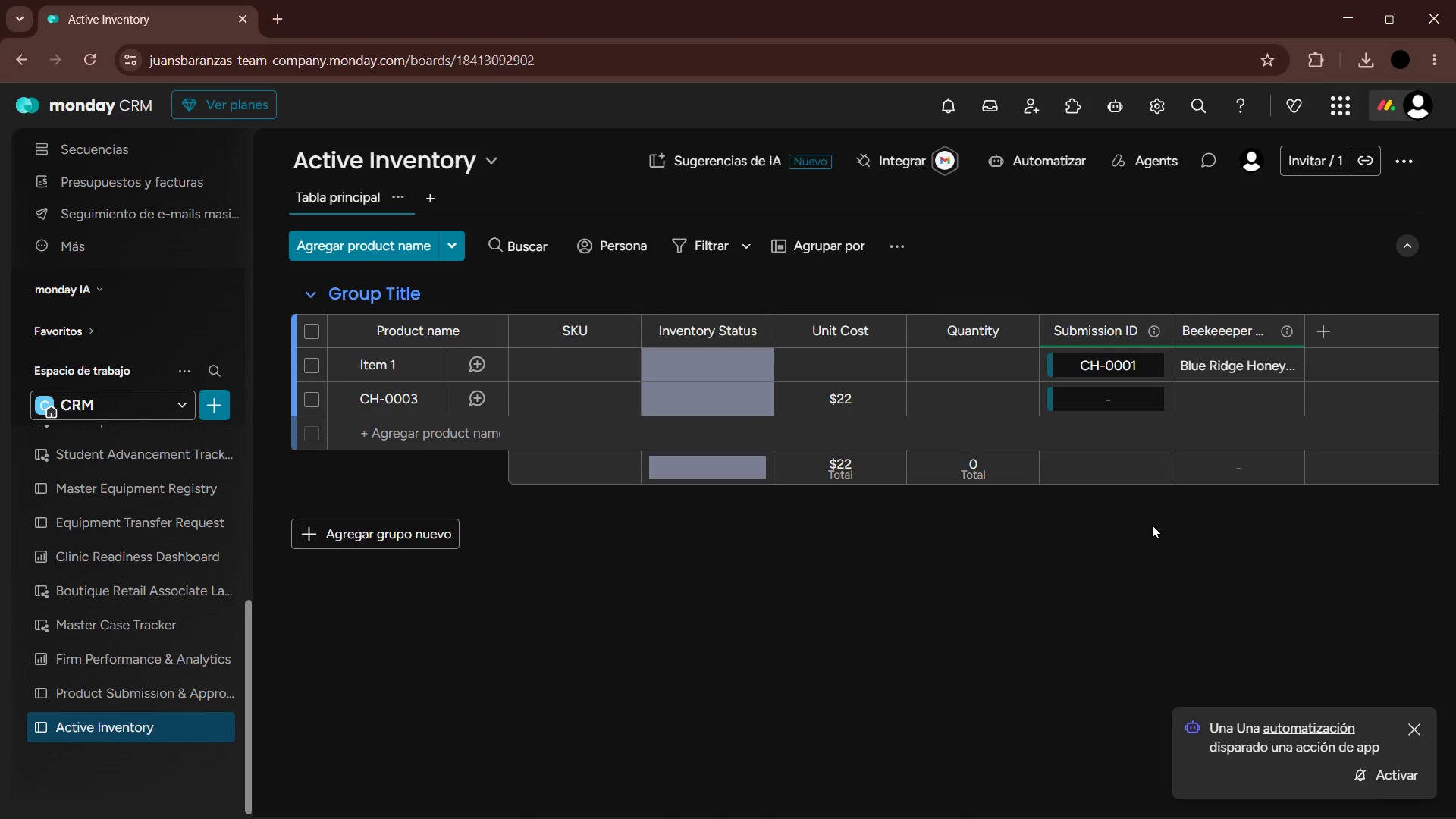 
left_click([1131, 398])
 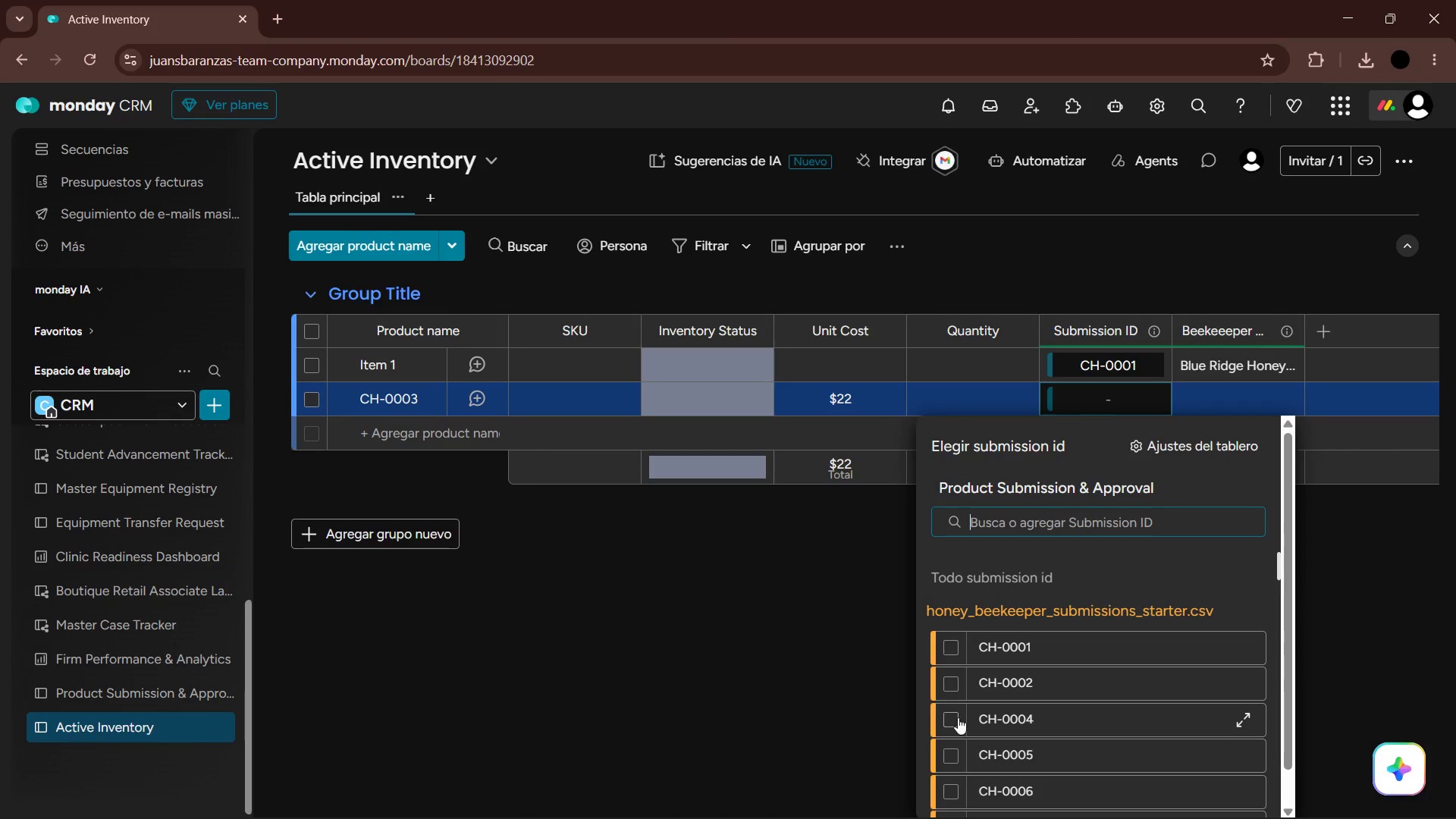 
scroll: coordinate [987, 677], scroll_direction: down, amount: 3.0
 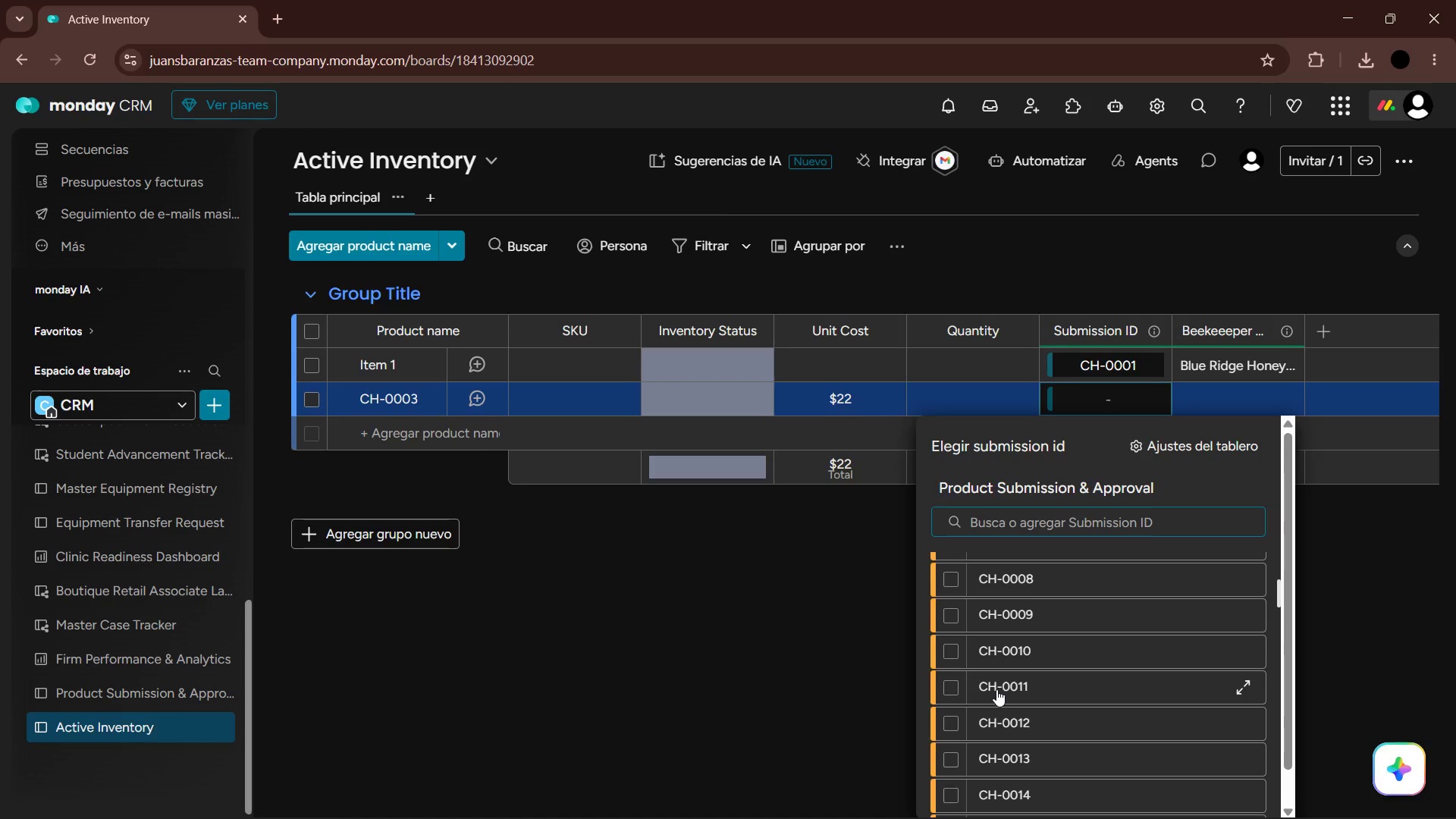 
scroll: coordinate [996, 689], scroll_direction: up, amount: 5.0
 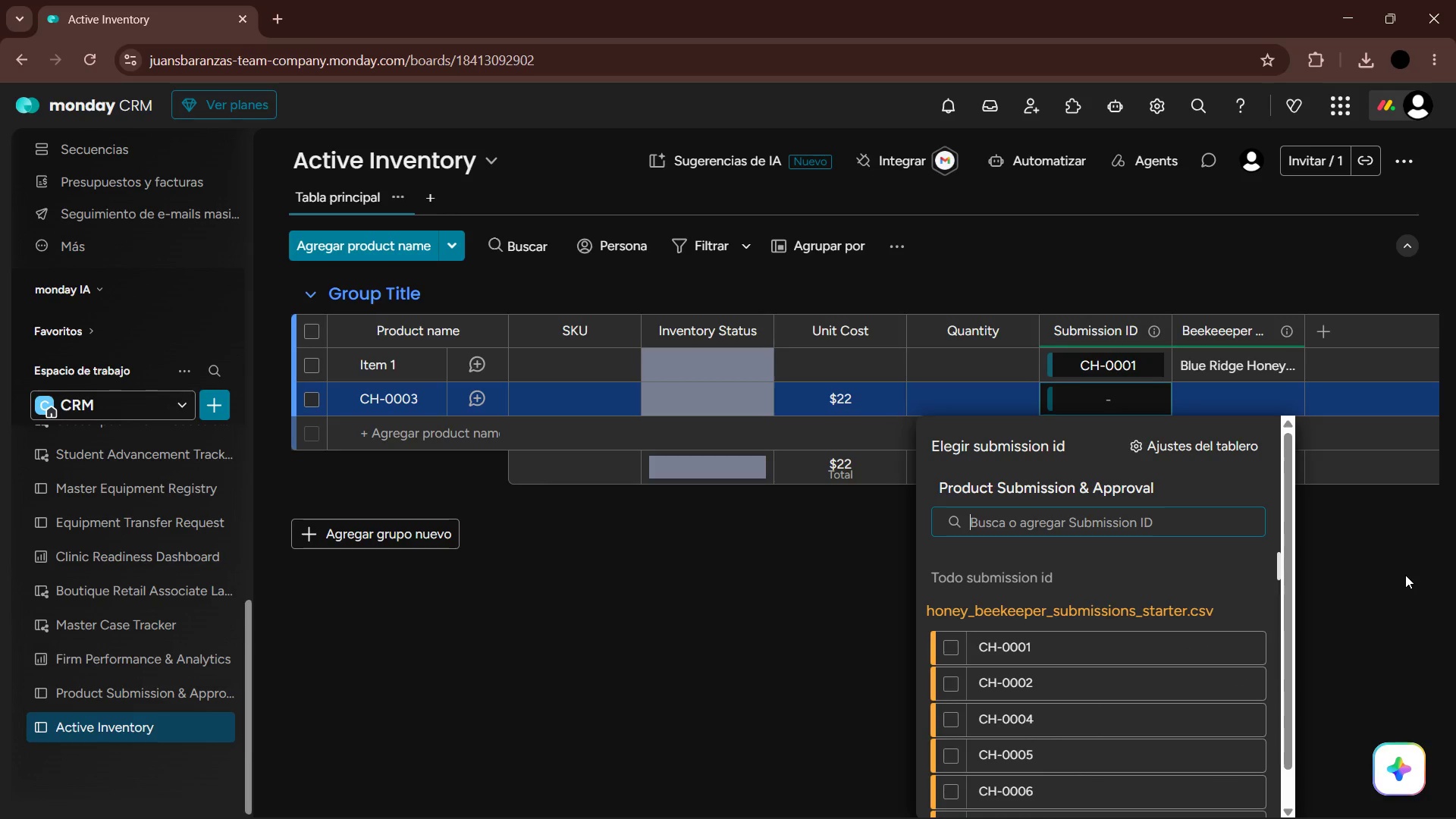 
left_click([1155, 336])
 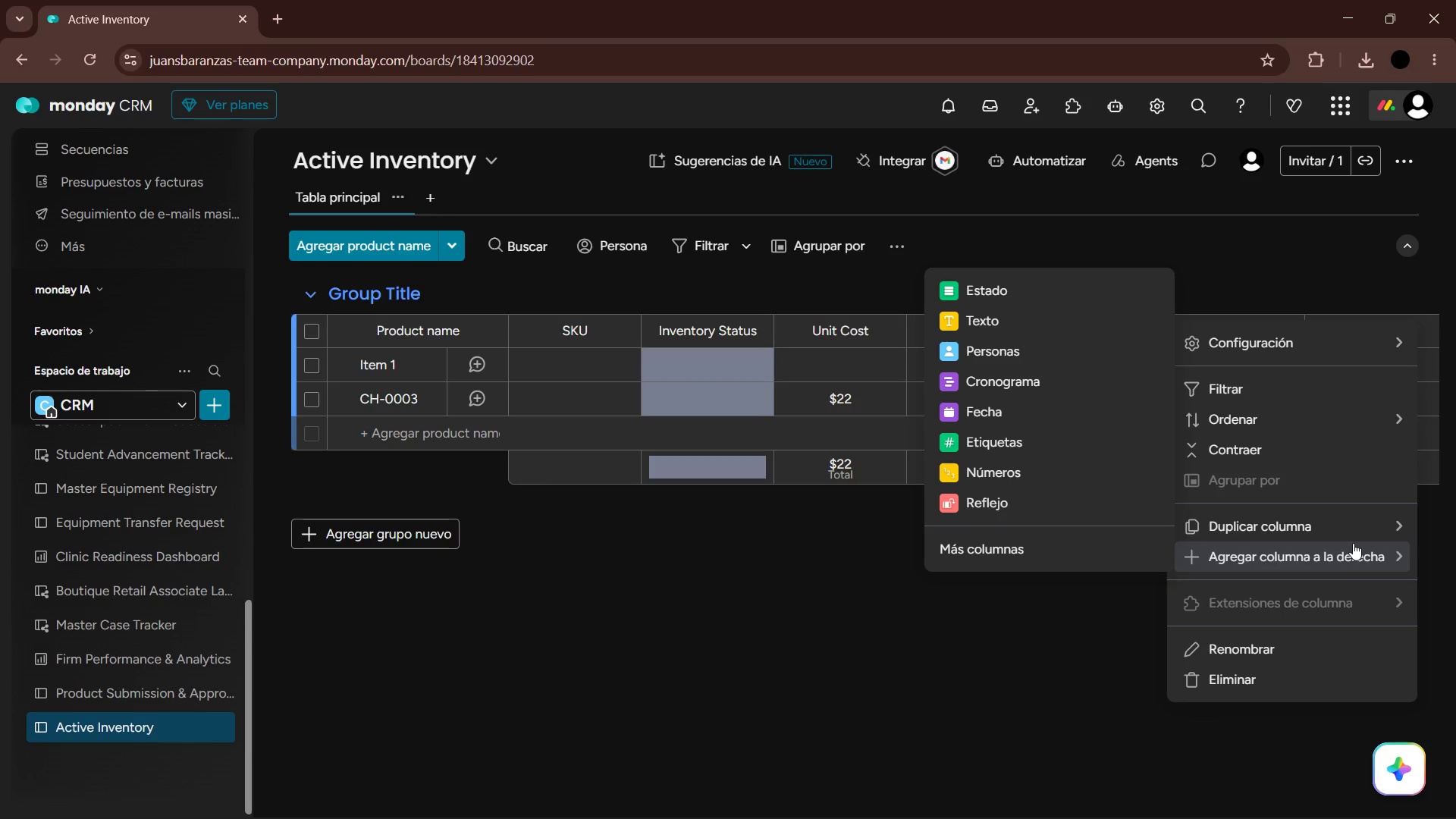 
wait(14.45)
 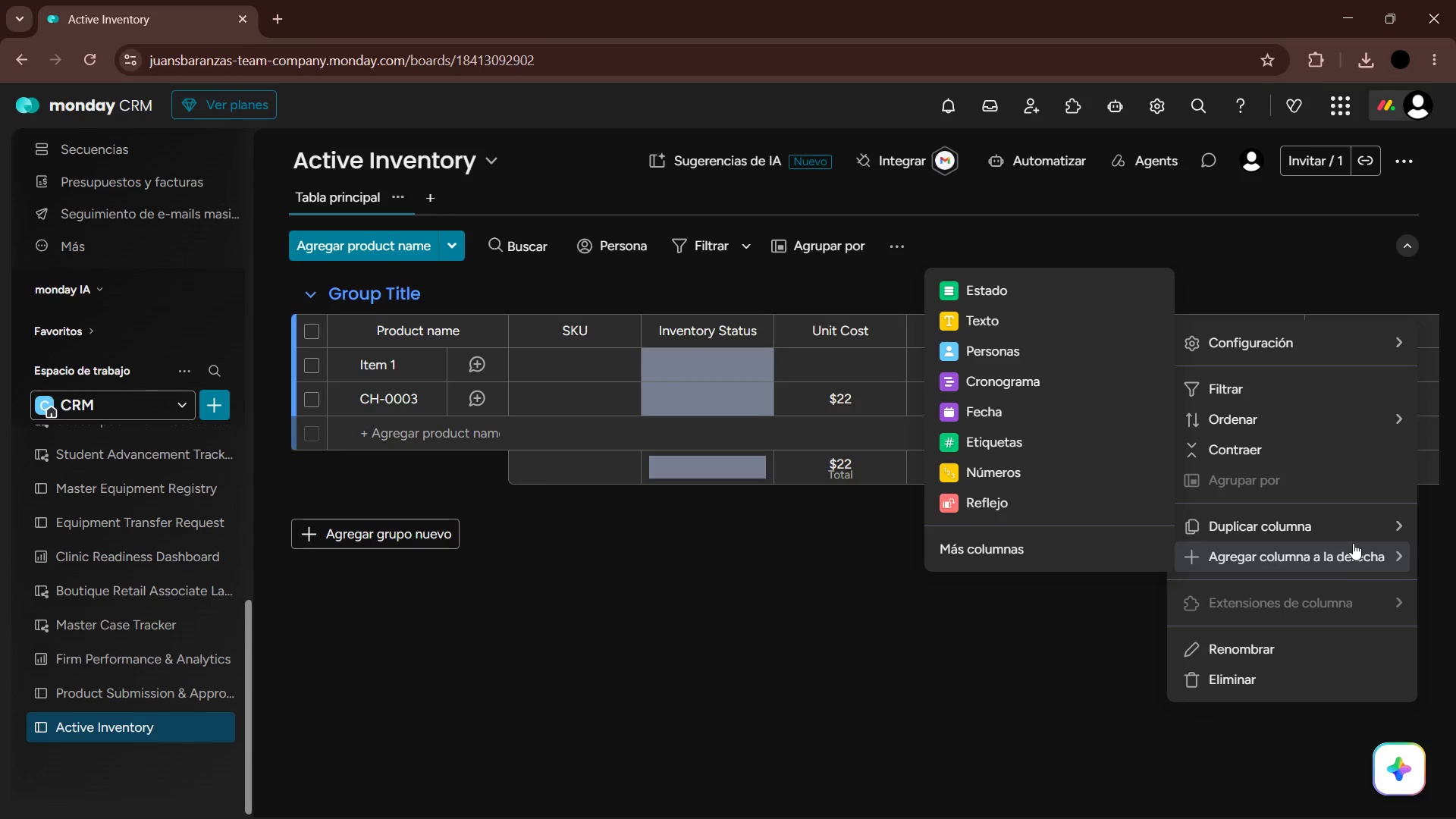 
left_click([1079, 451])